 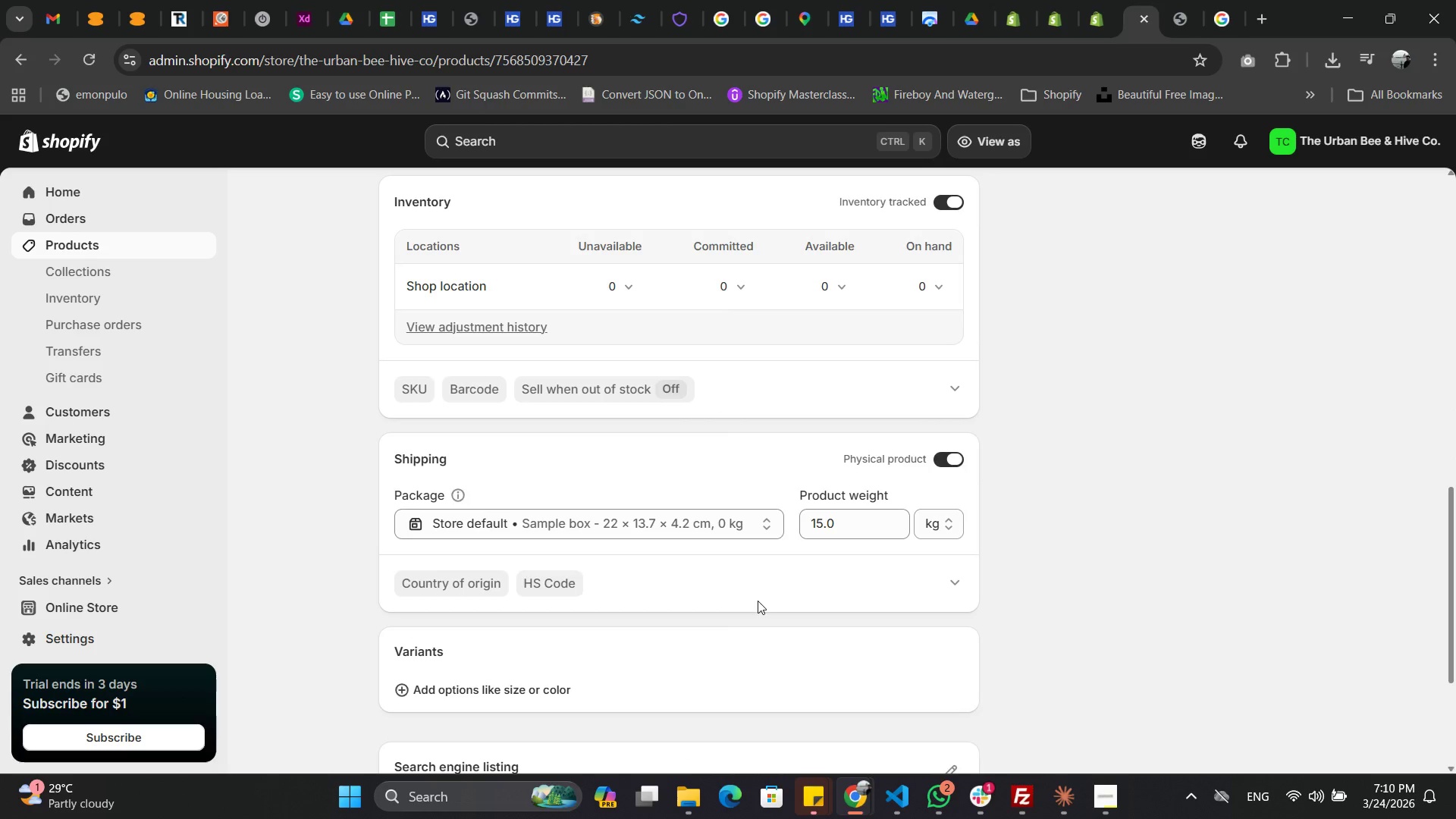 
scroll: coordinate [756, 602], scroll_direction: down, amount: 1.0
 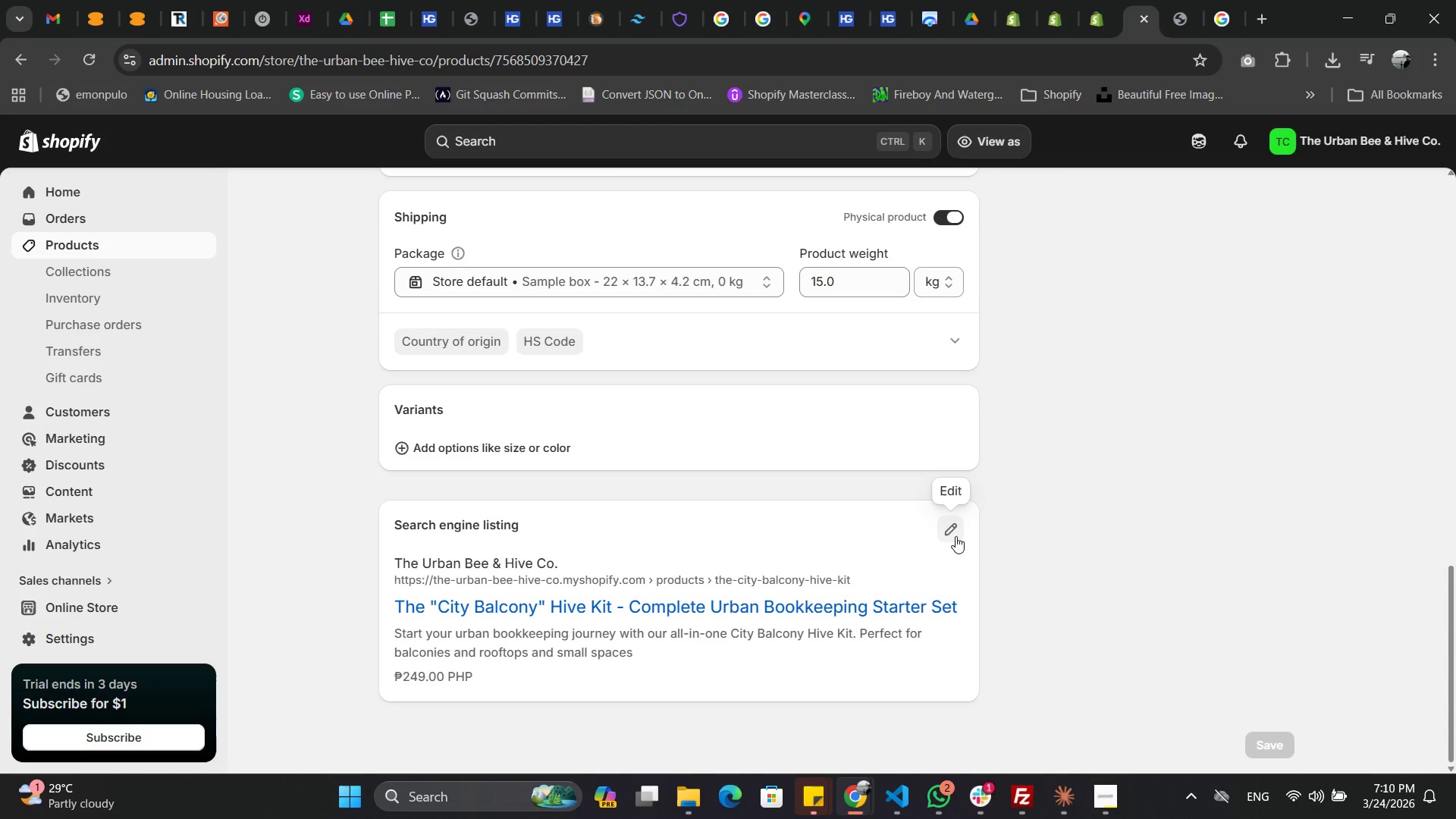 
left_click([956, 535])
 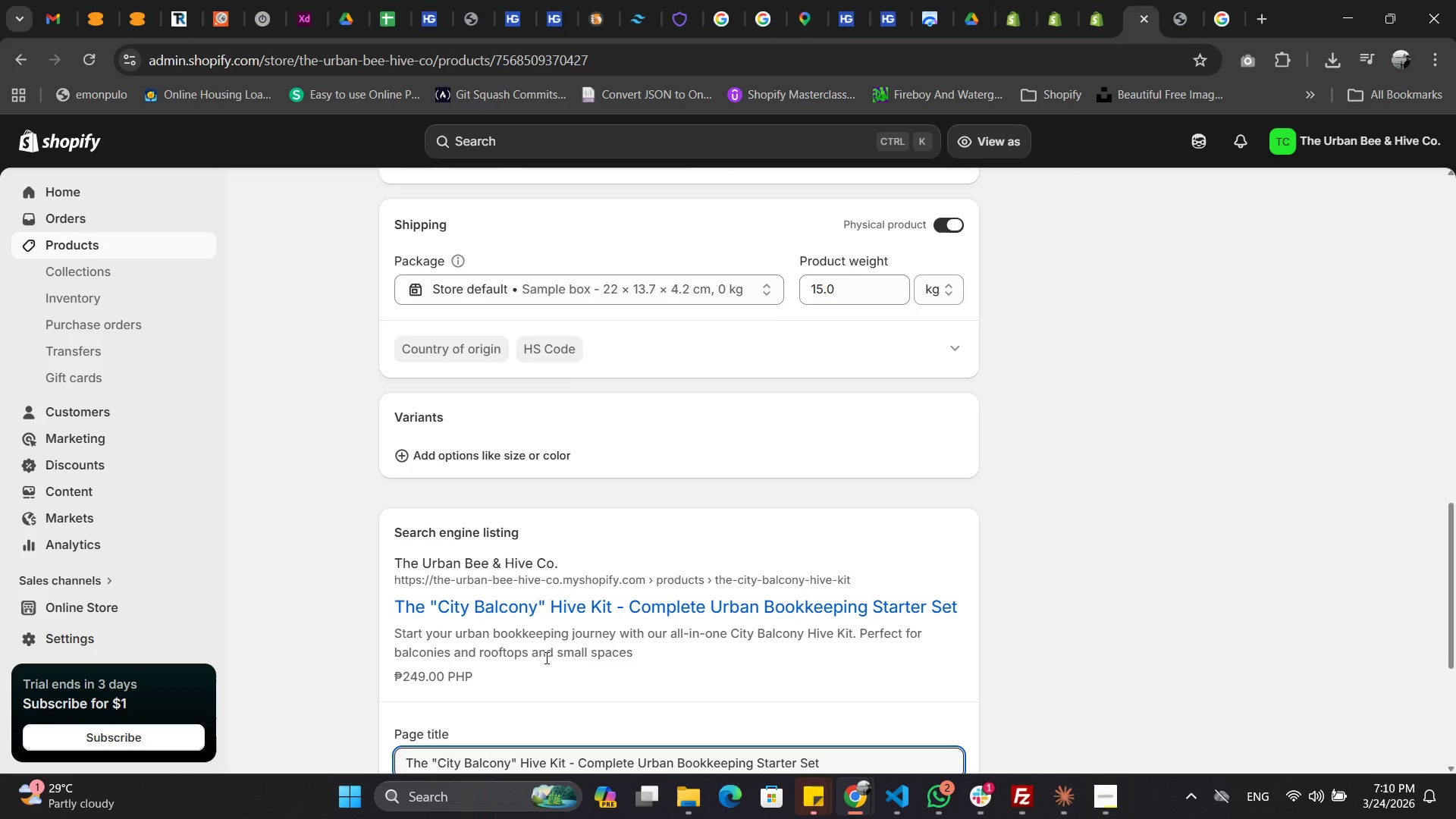 
left_click([513, 637])
 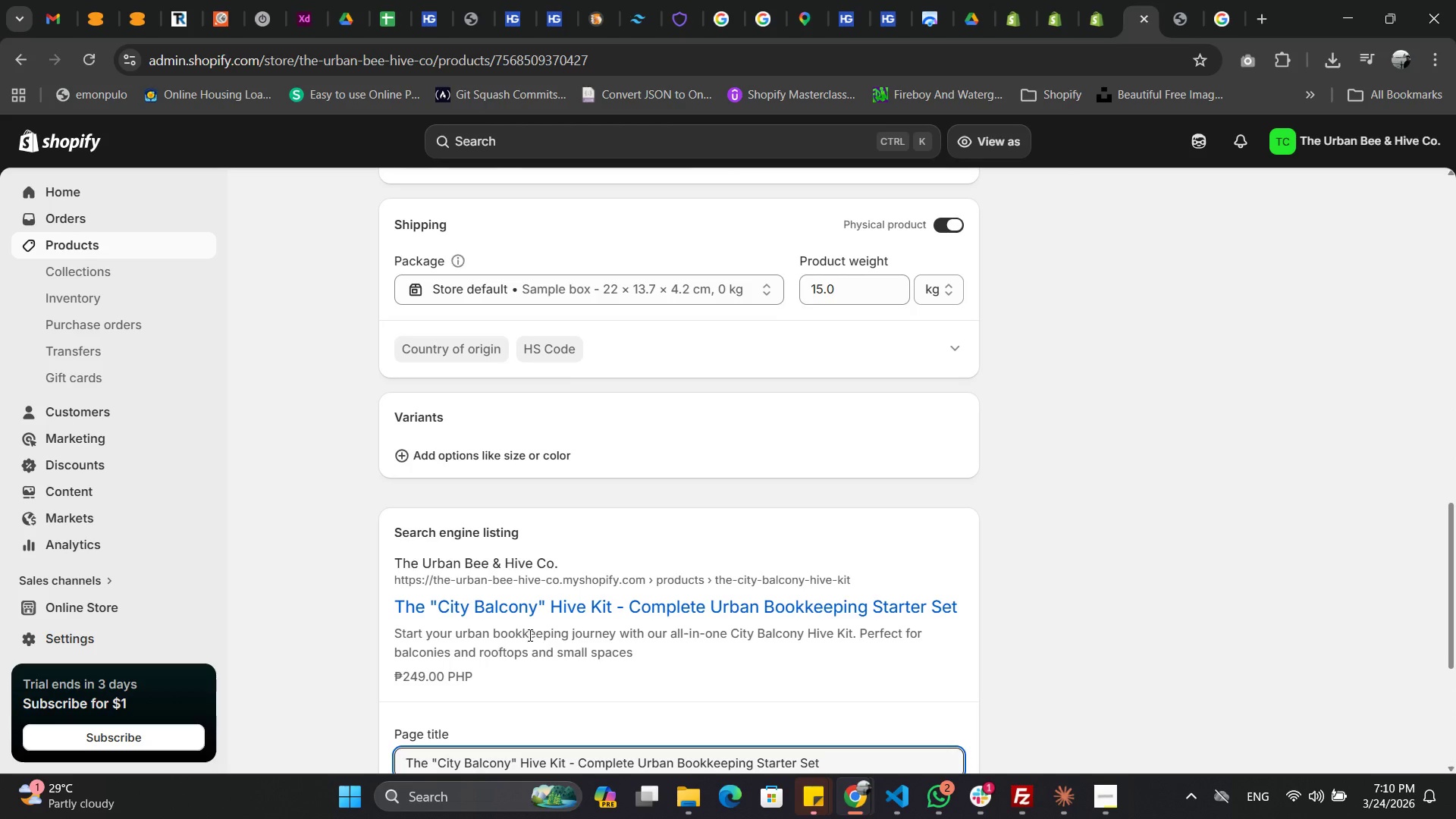 
left_click([529, 635])
 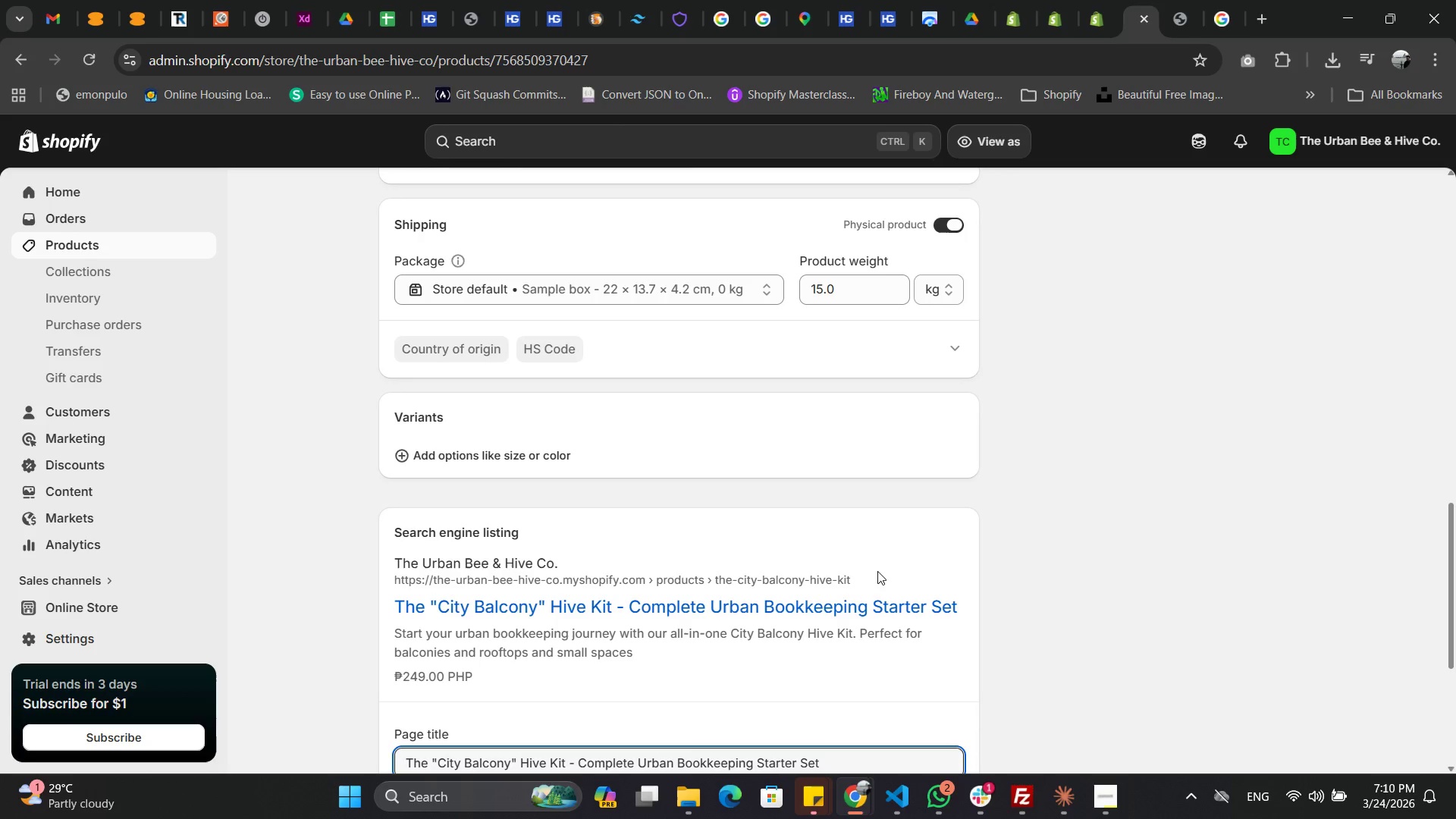 
scroll: coordinate [615, 664], scroll_direction: down, amount: 4.0
 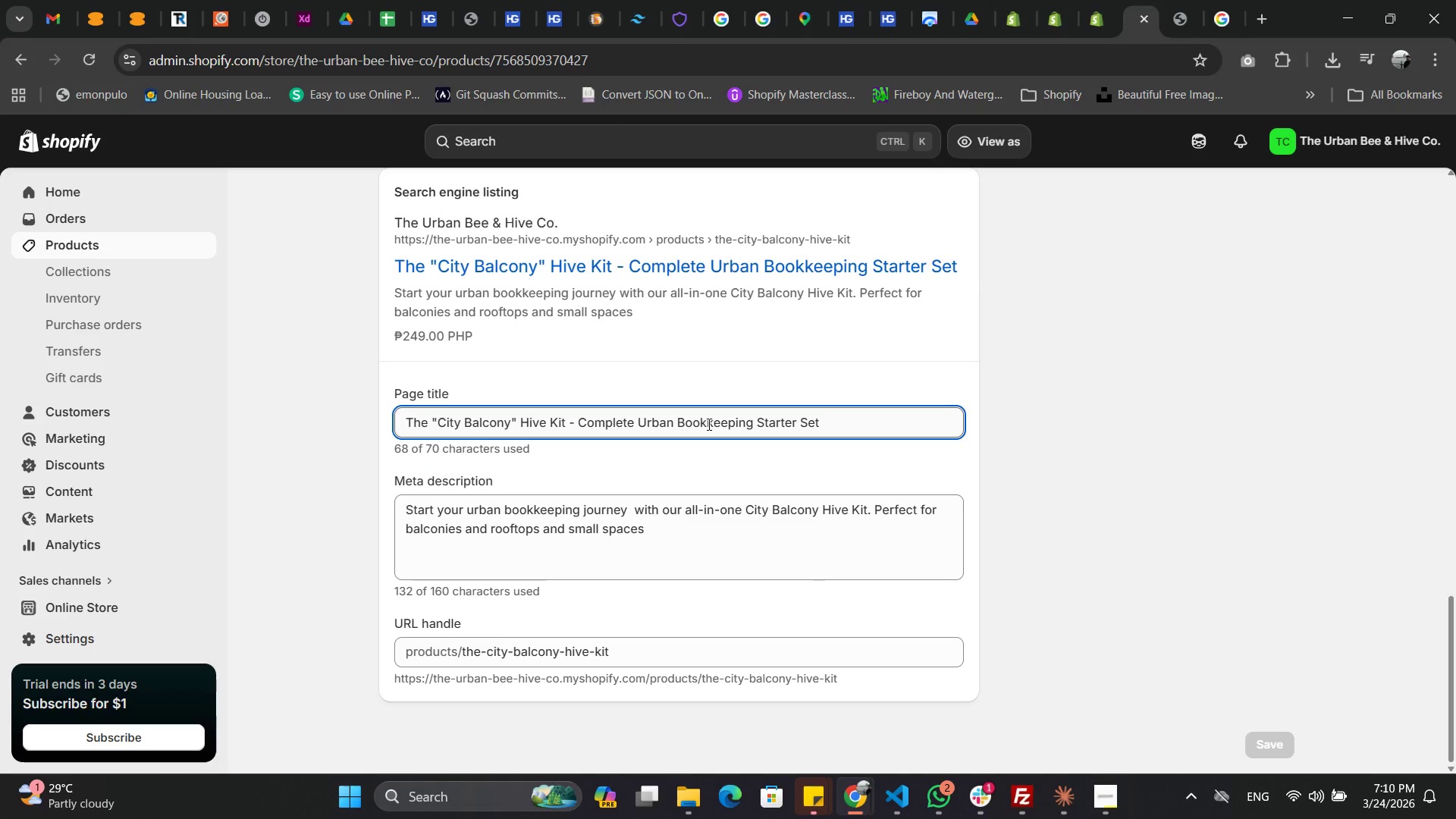 
left_click([706, 424])
 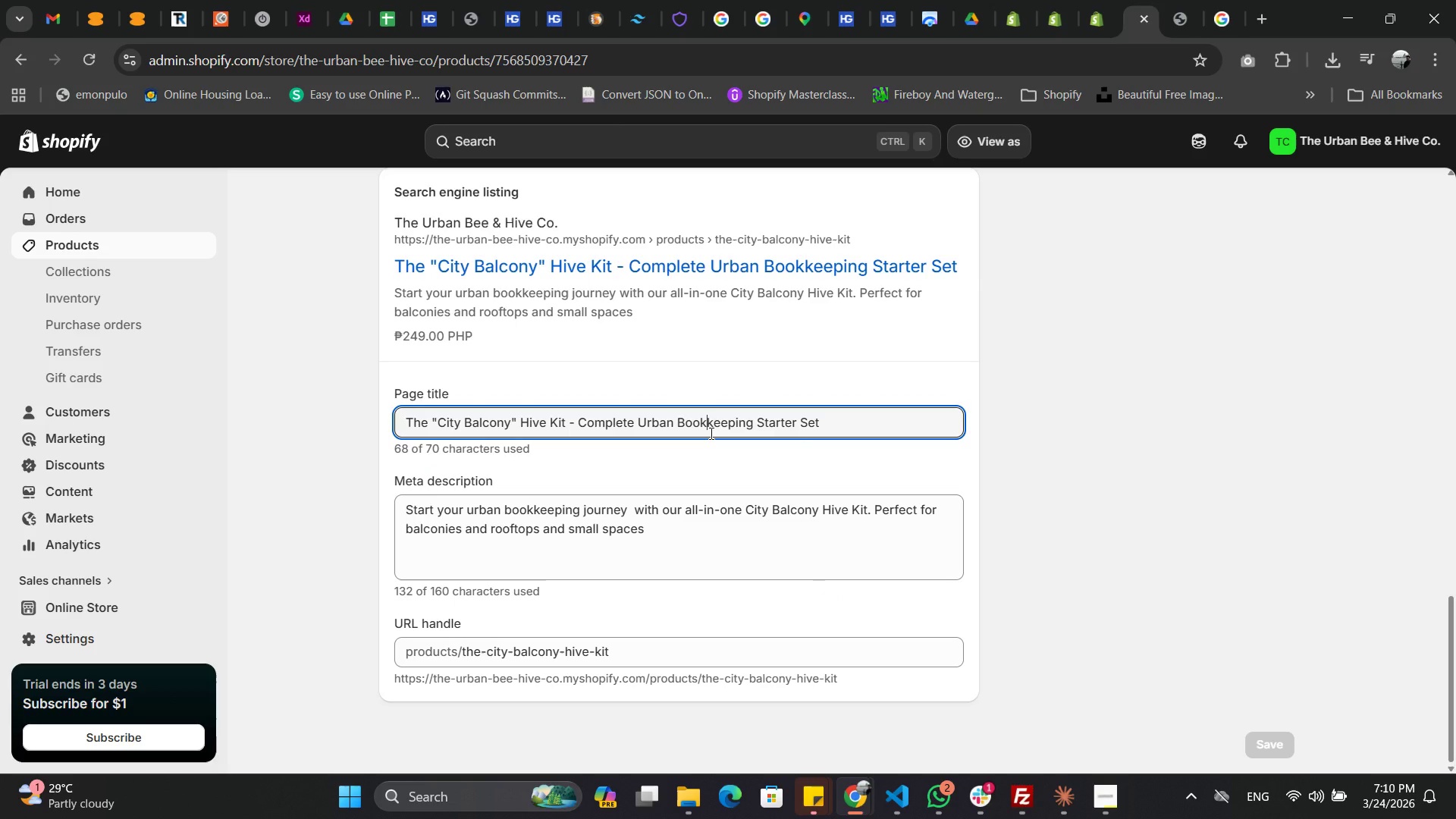 
key(Backspace)
key(Backspace)
key(Backspace)
type(ee)
 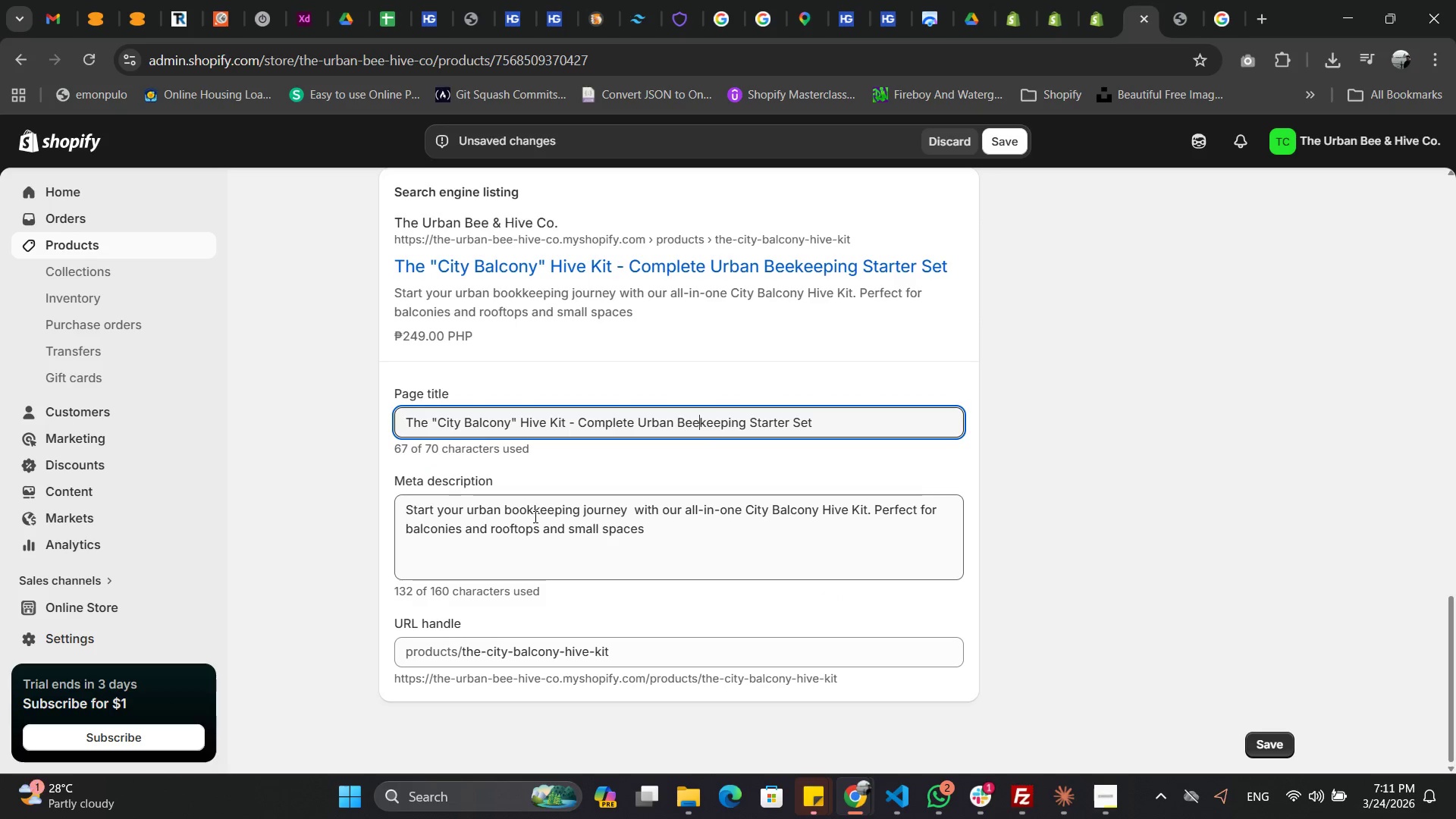 
left_click([532, 513])
 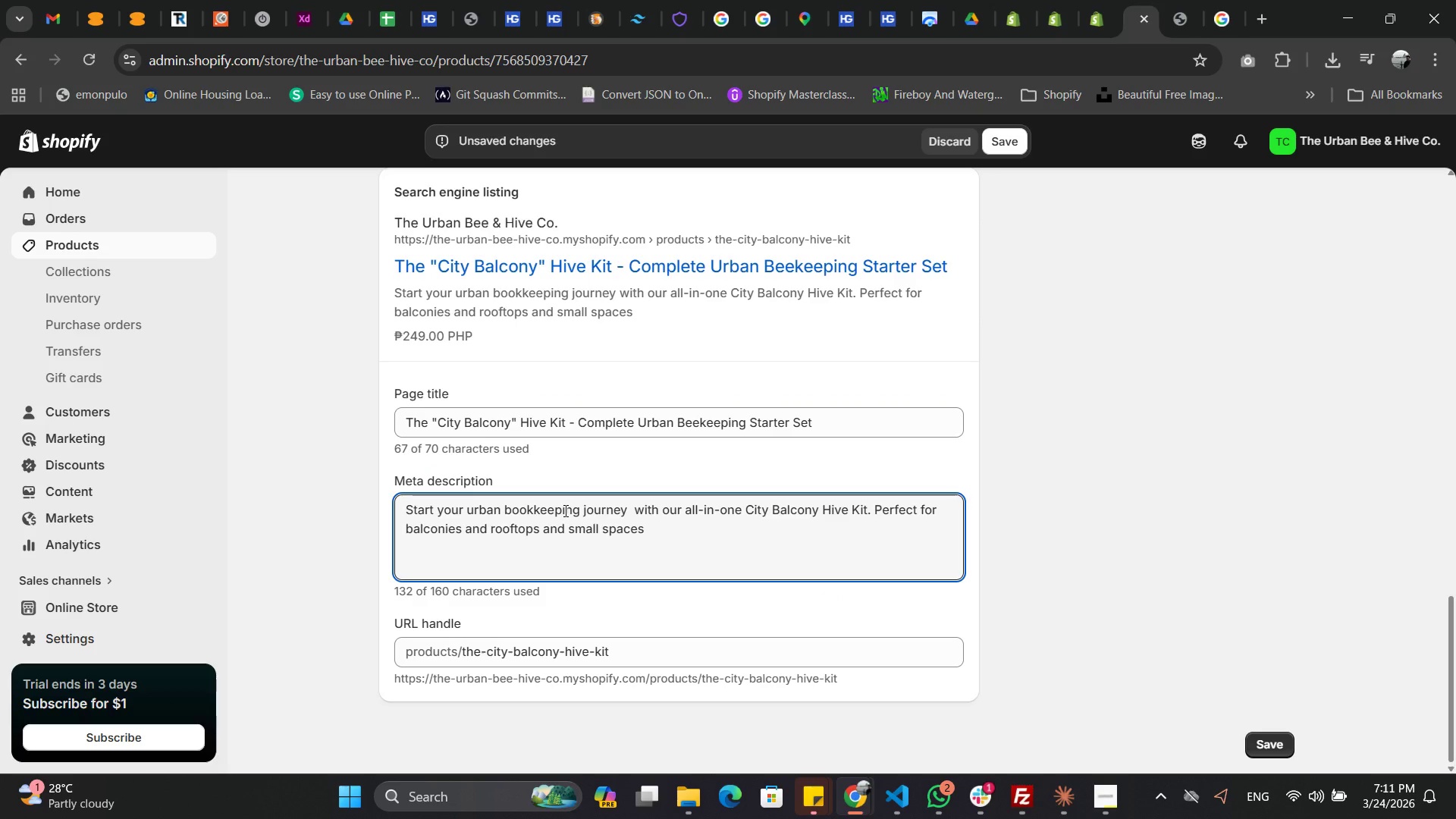 
key(Backspace)
key(Backspace)
key(Backspace)
type(ee)
 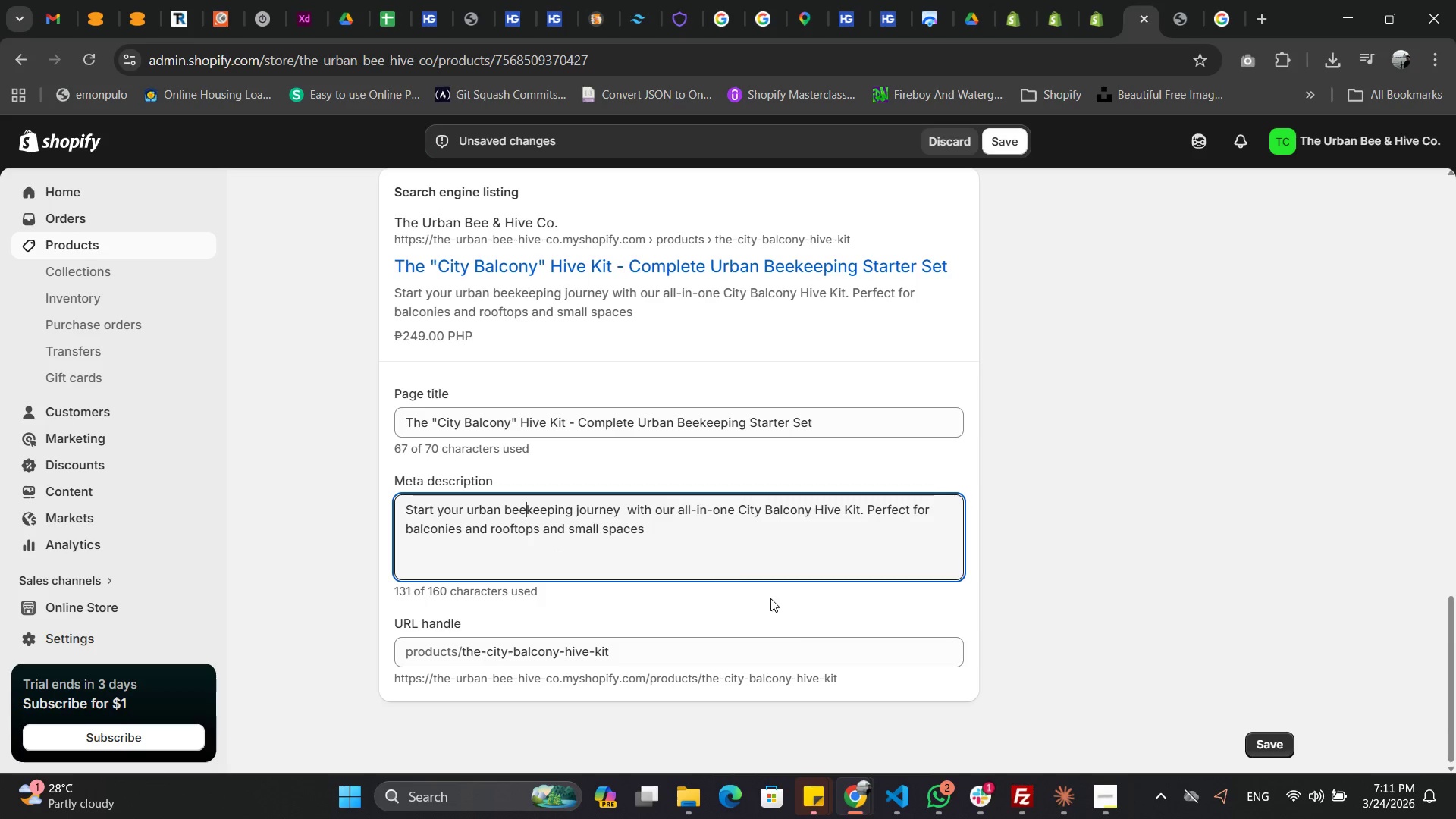 
scroll: coordinate [843, 623], scroll_direction: up, amount: 15.0
 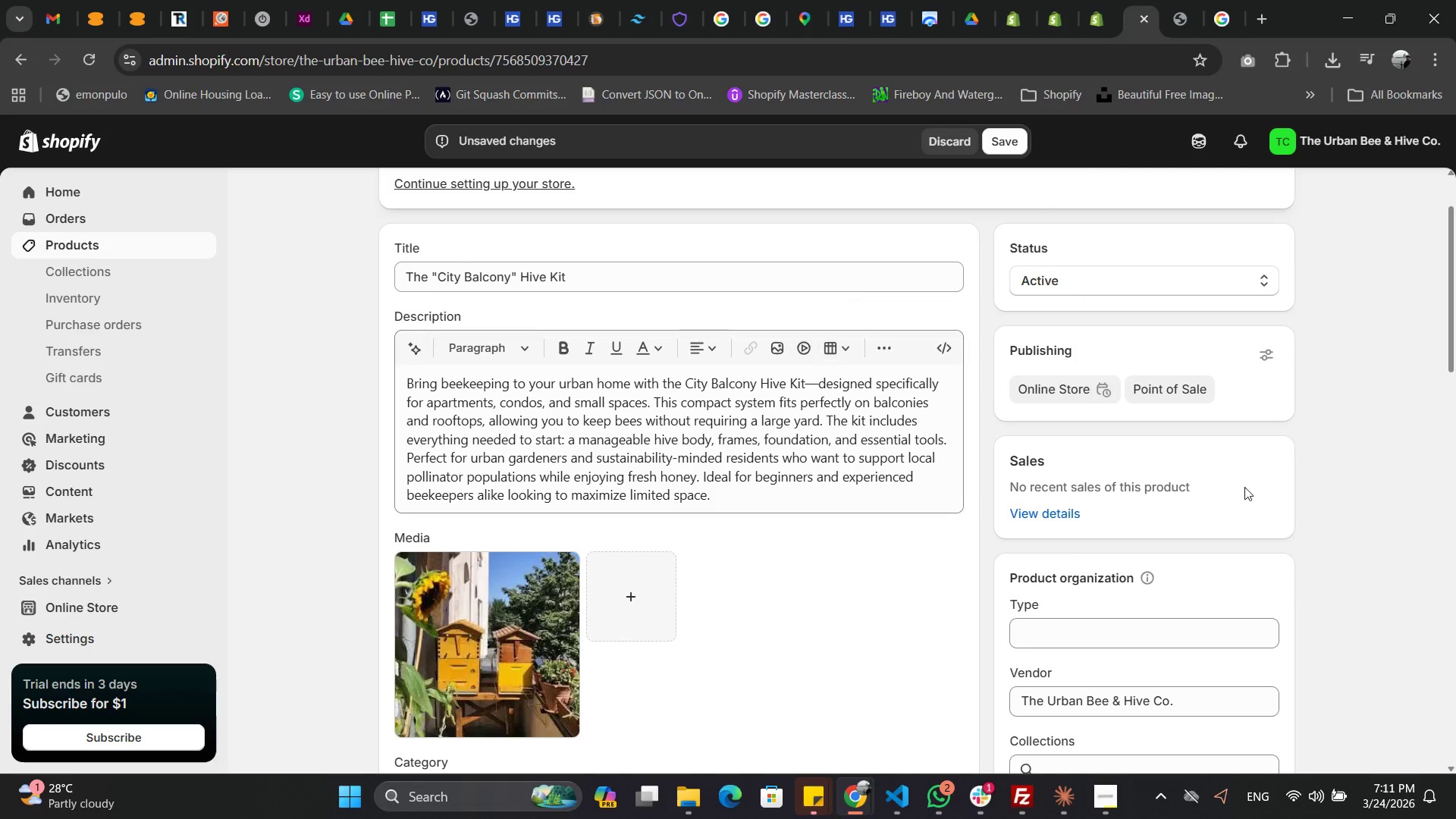 
scroll: coordinate [681, 601], scroll_direction: down, amount: 1.0
 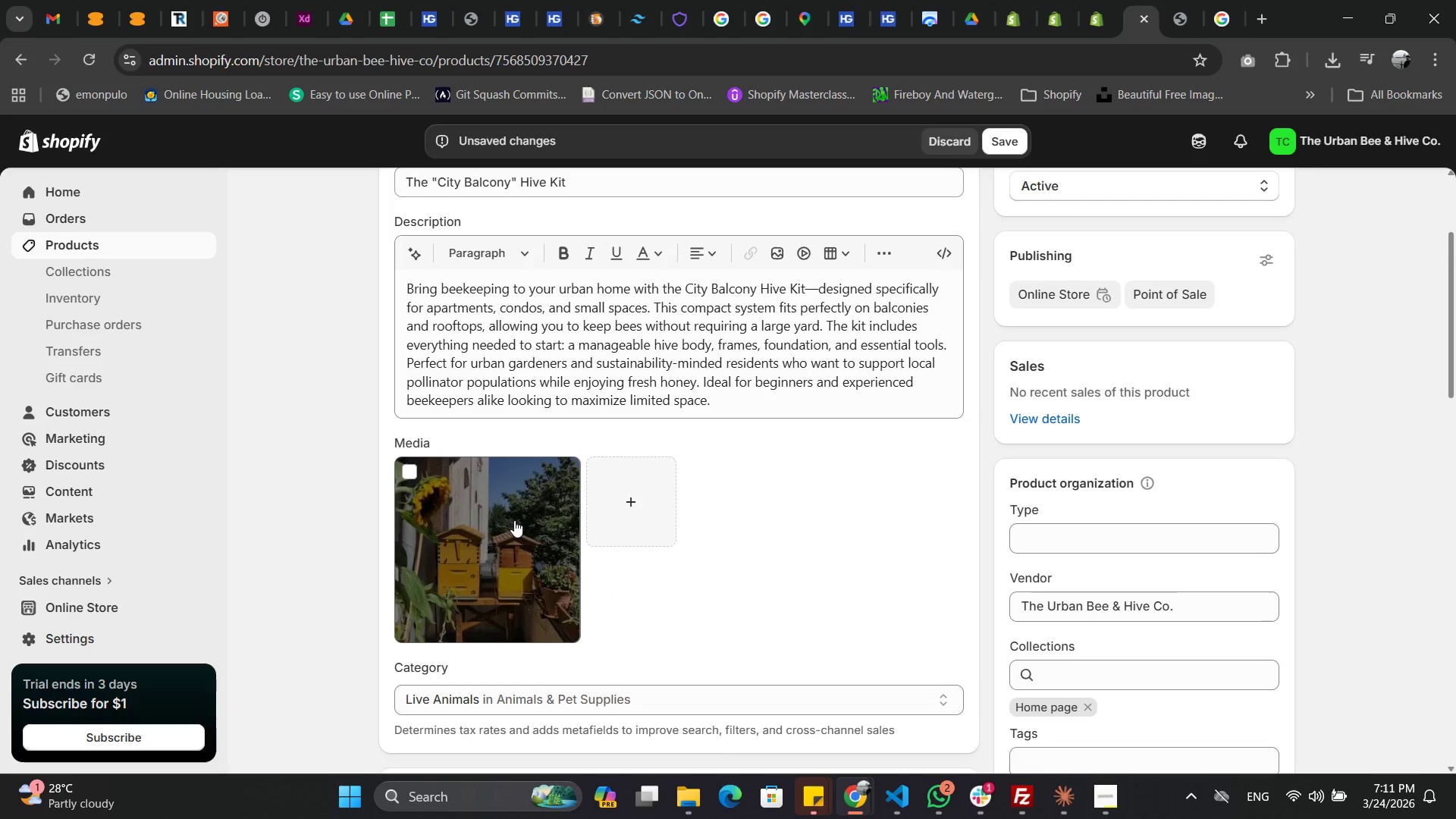 
left_click([514, 520])
 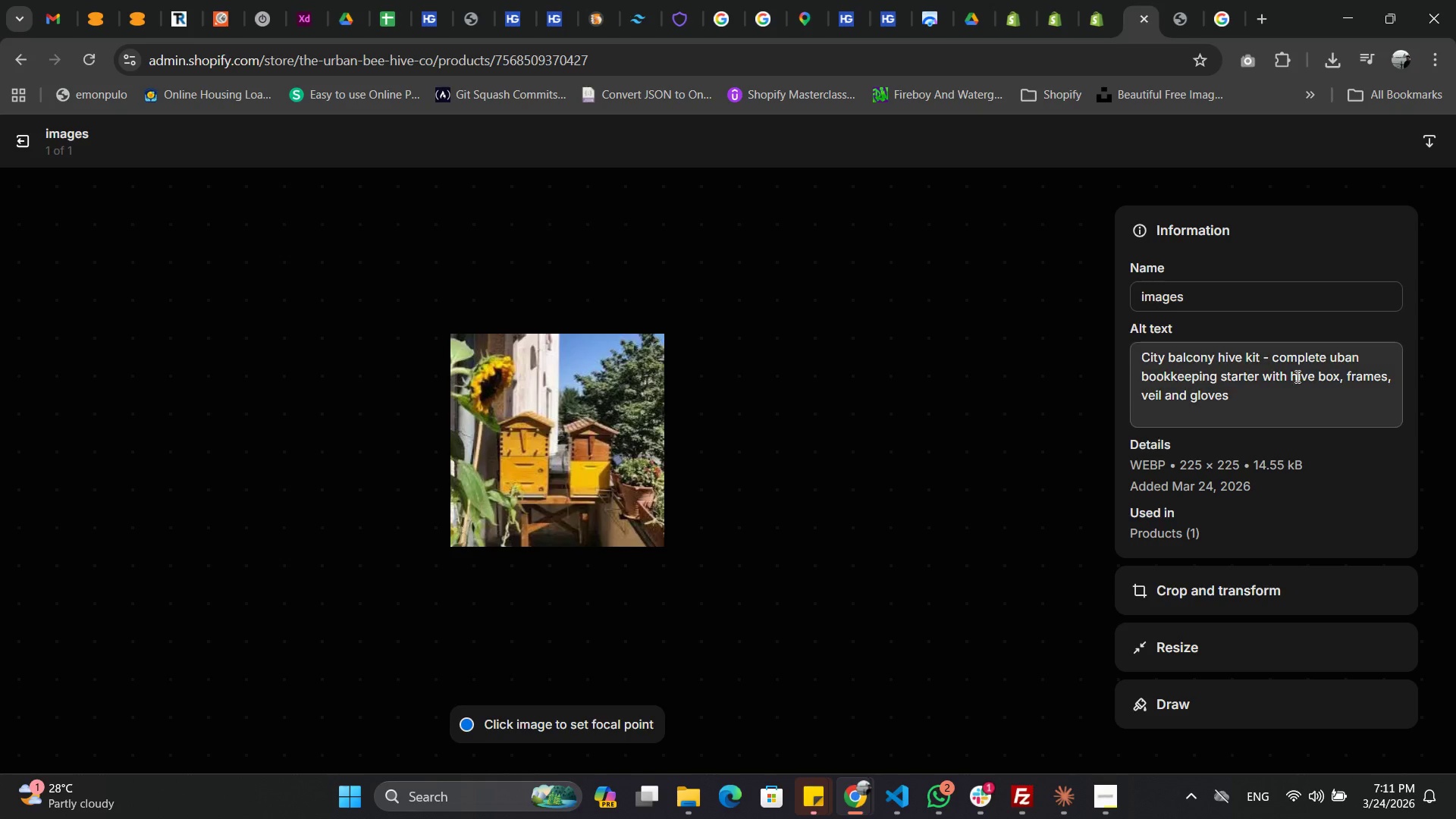 
left_click([1275, 388])
 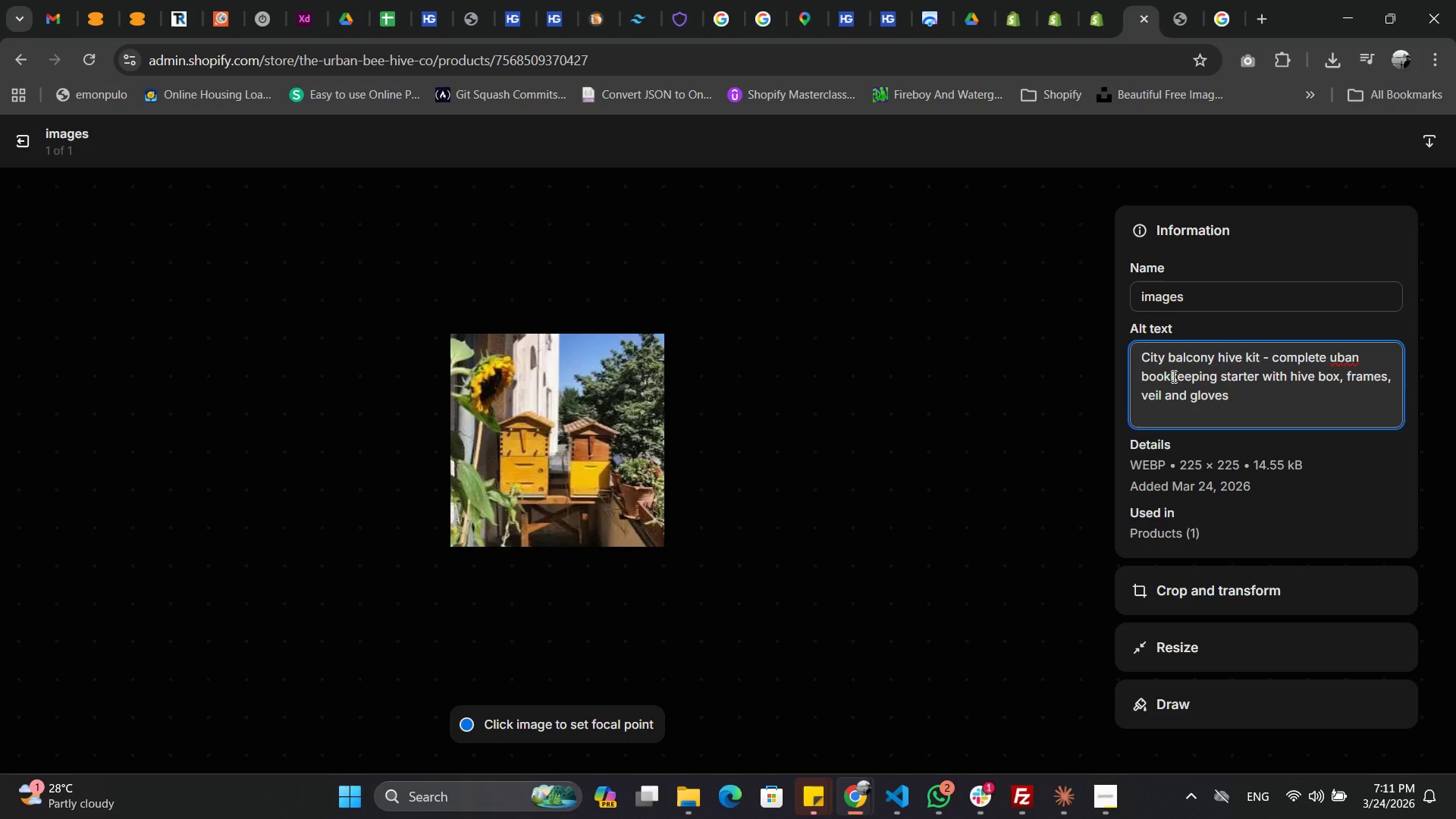 
left_click([1171, 376])
 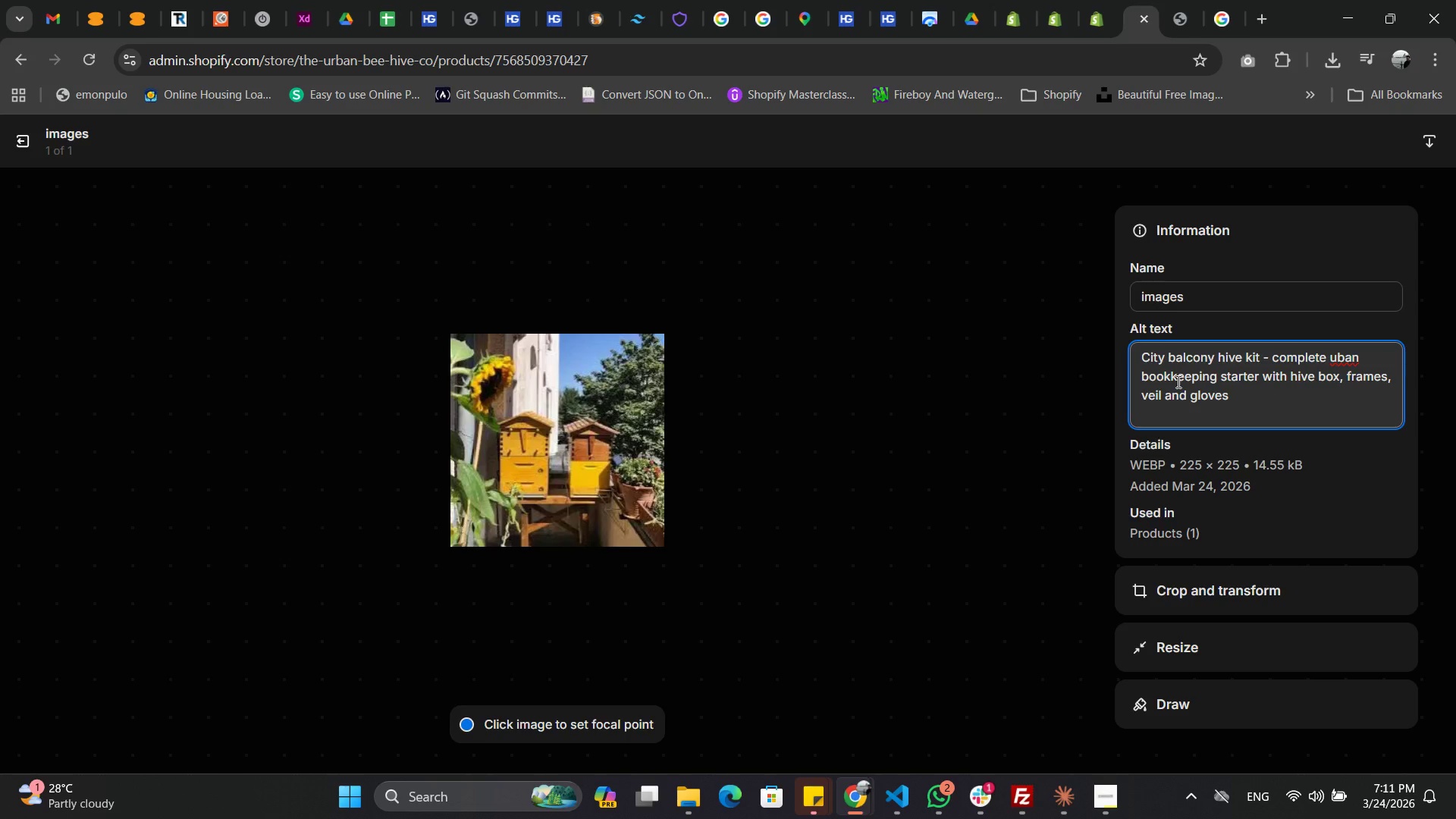 
key(Backspace)
key(Backspace)
key(Backspace)
type(ee)
 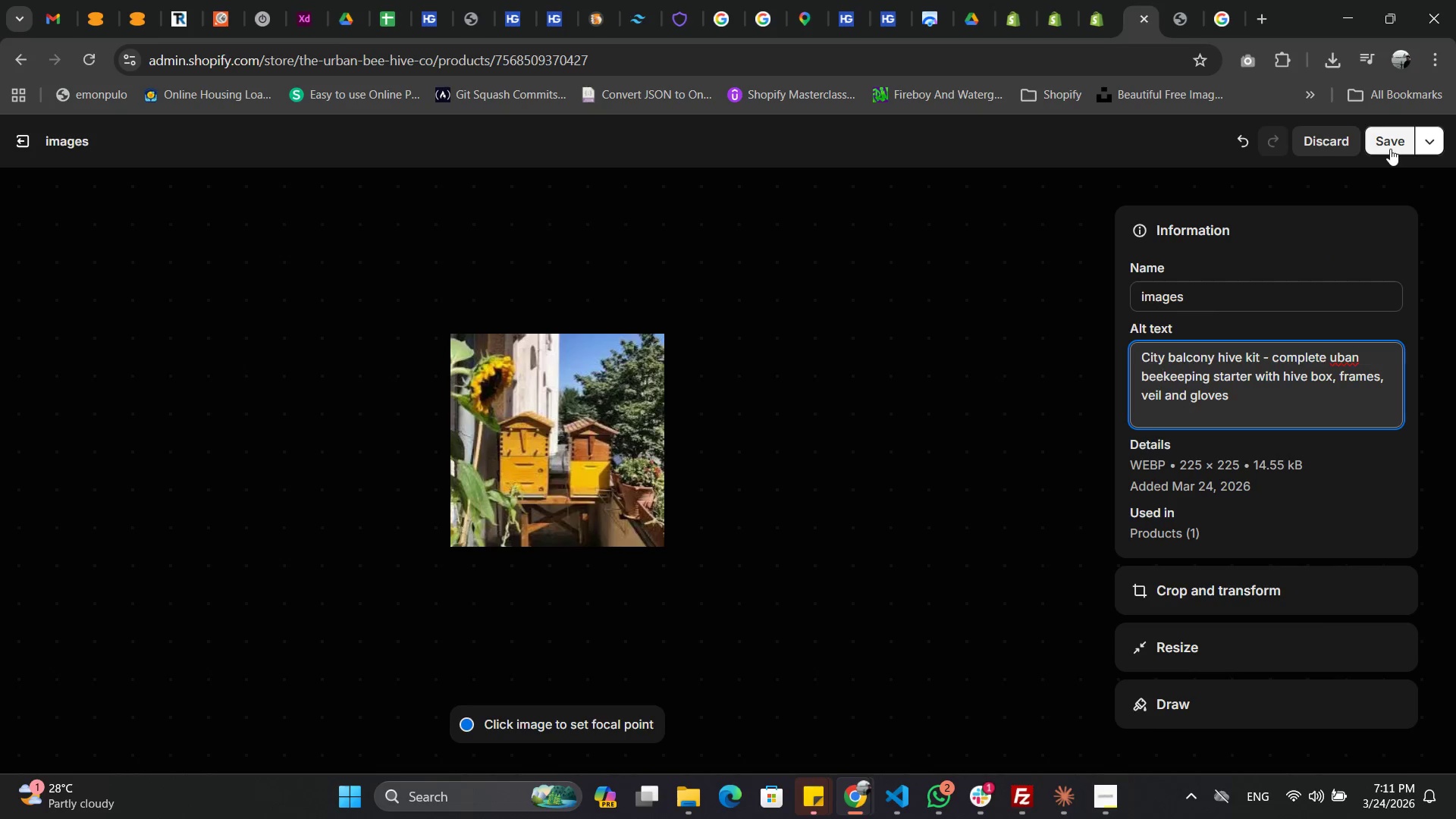 
left_click([1390, 149])
 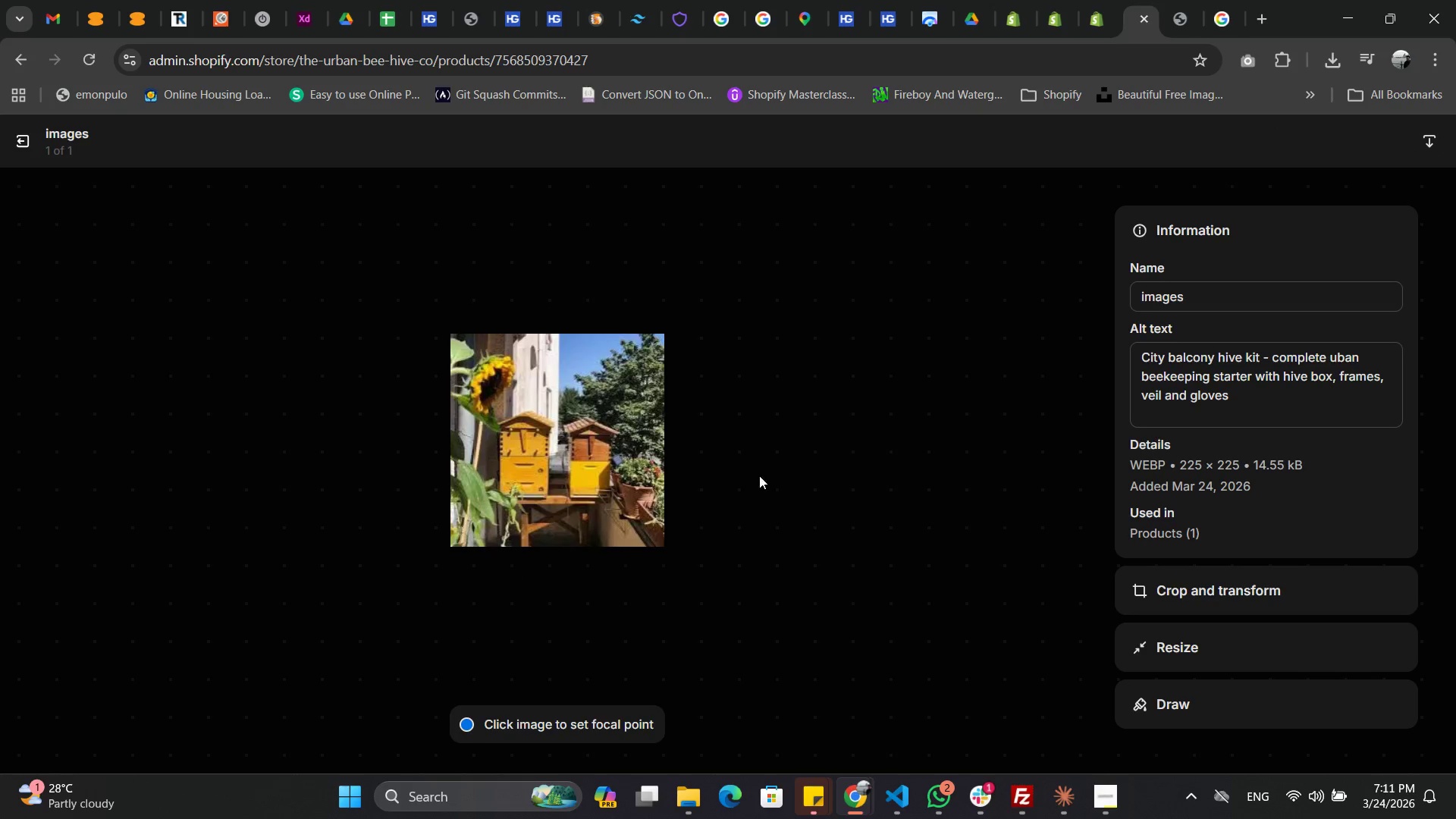 
left_click([777, 482])
 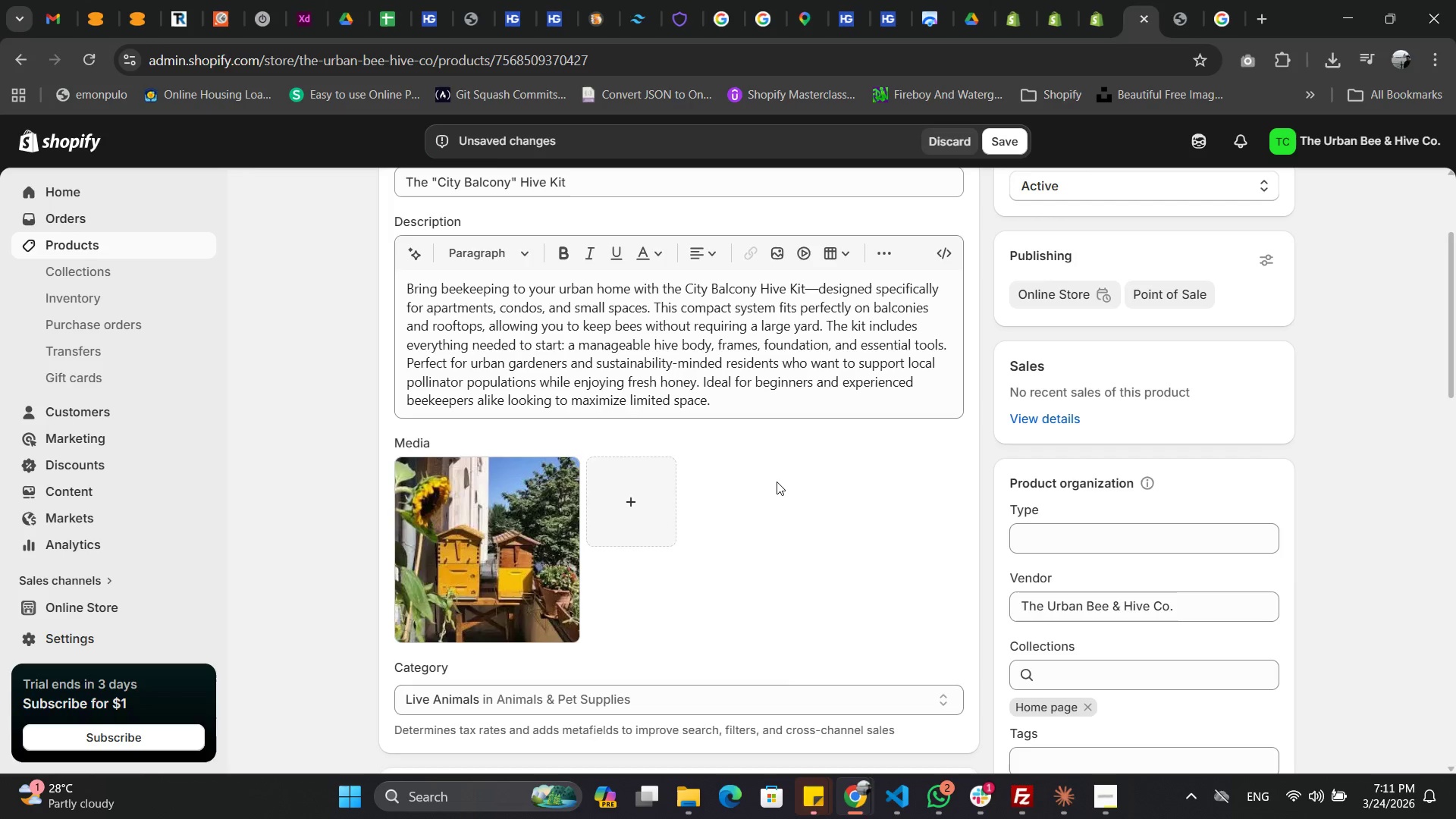 
key(Escape)
 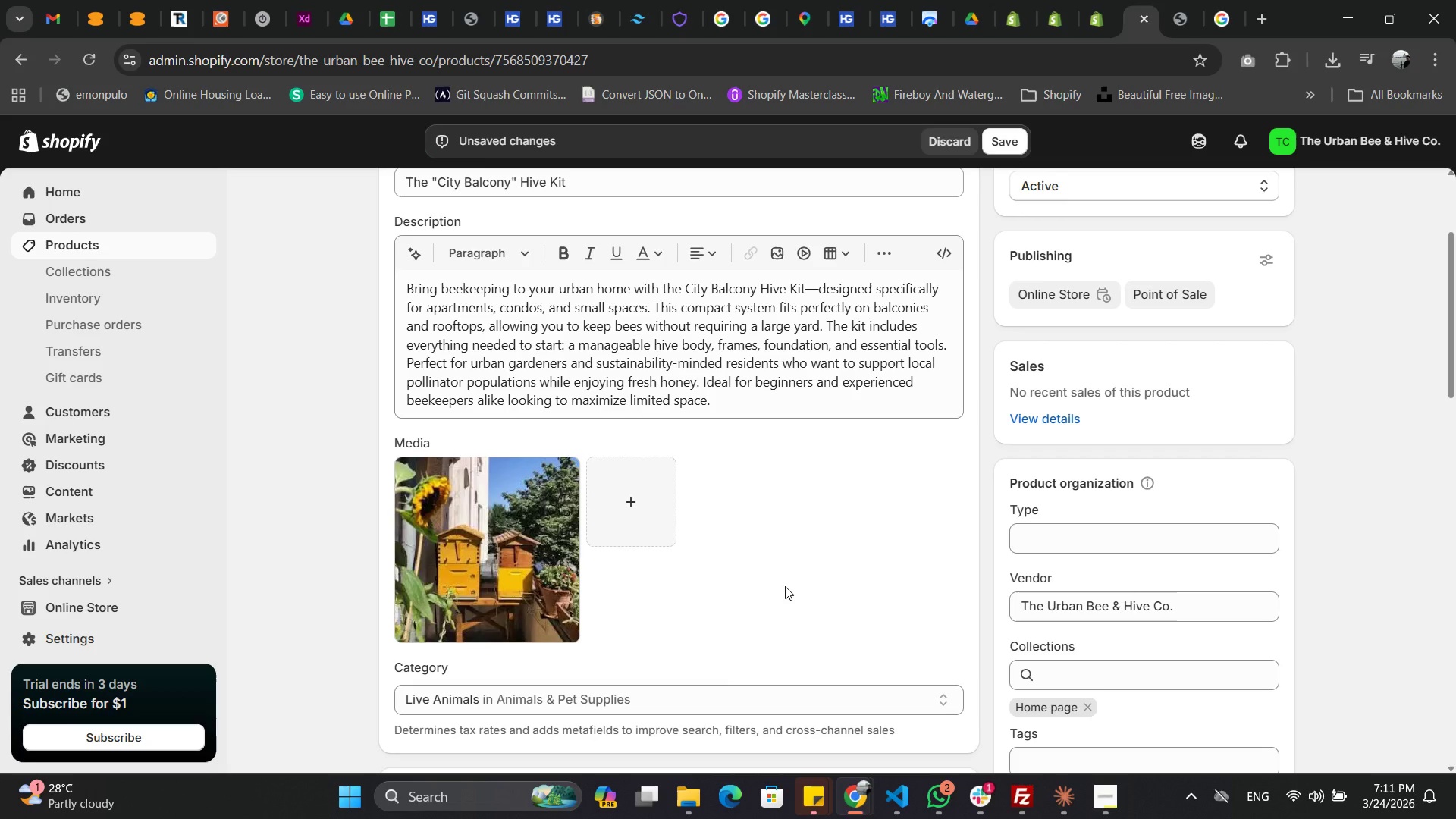 
scroll: coordinate [785, 586], scroll_direction: down, amount: 5.0
 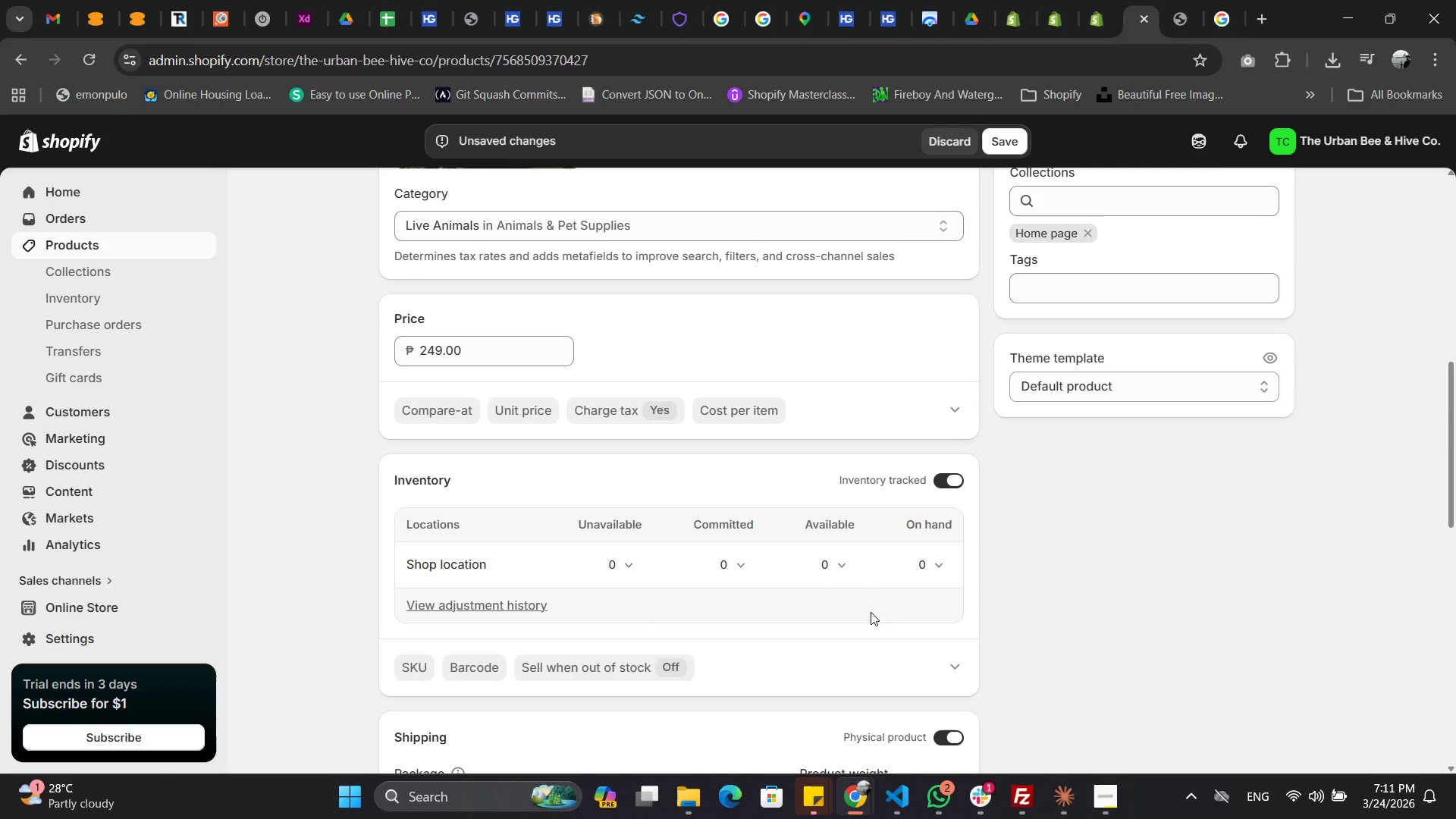 
scroll: coordinate [871, 612], scroll_direction: up, amount: 1.0
 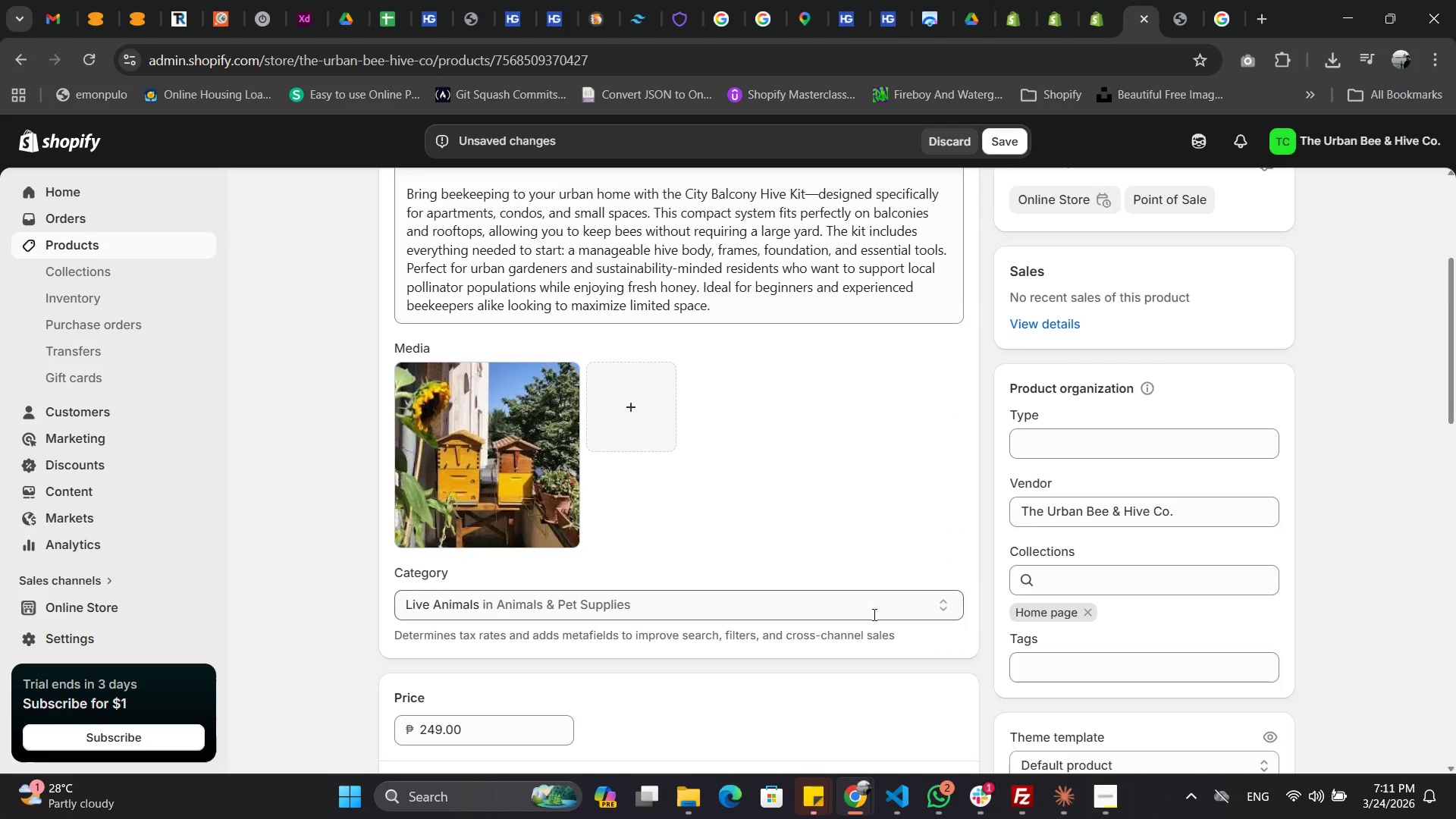 
scroll: coordinate [873, 614], scroll_direction: down, amount: 2.0
 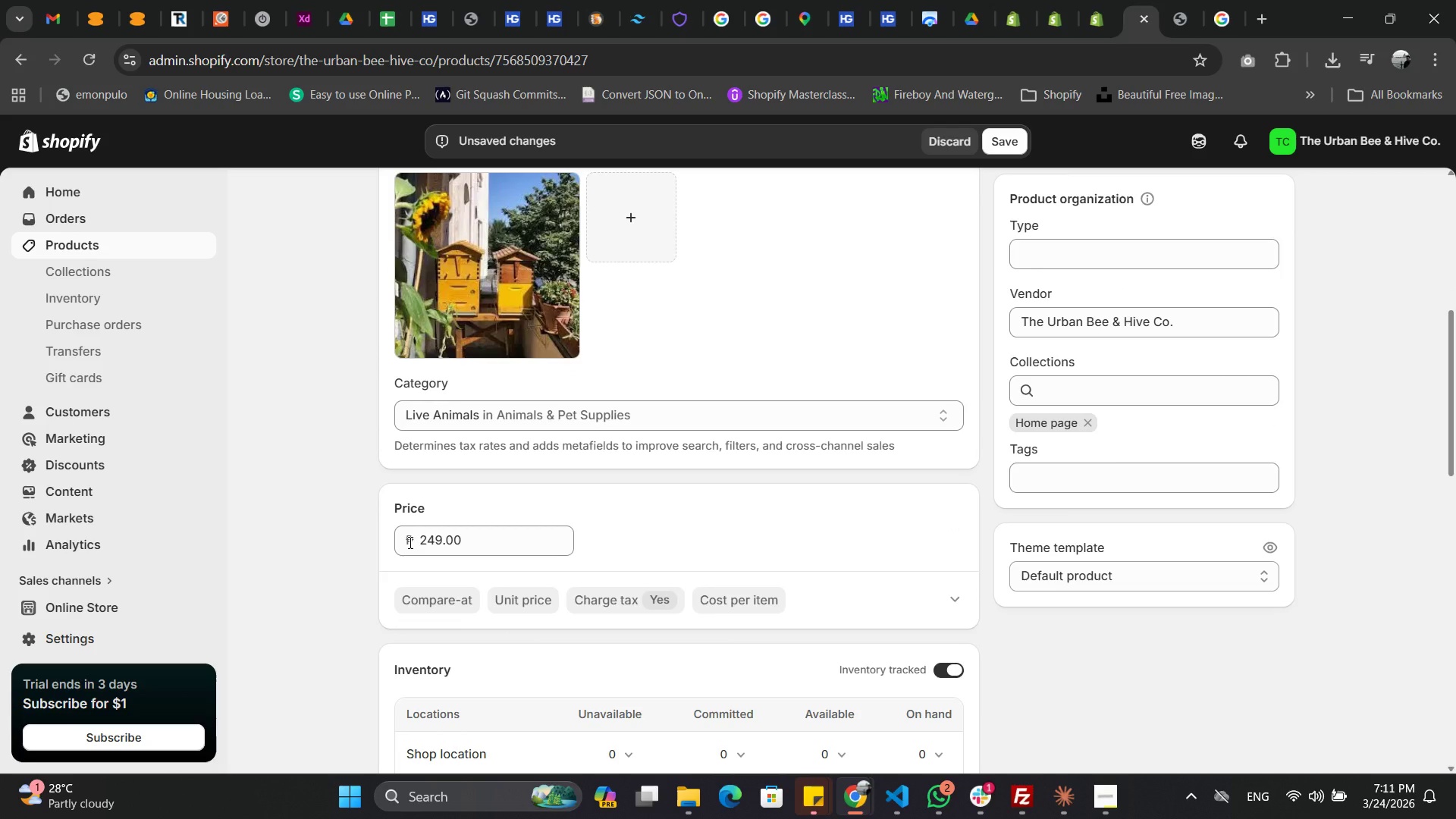 
left_click([409, 542])
 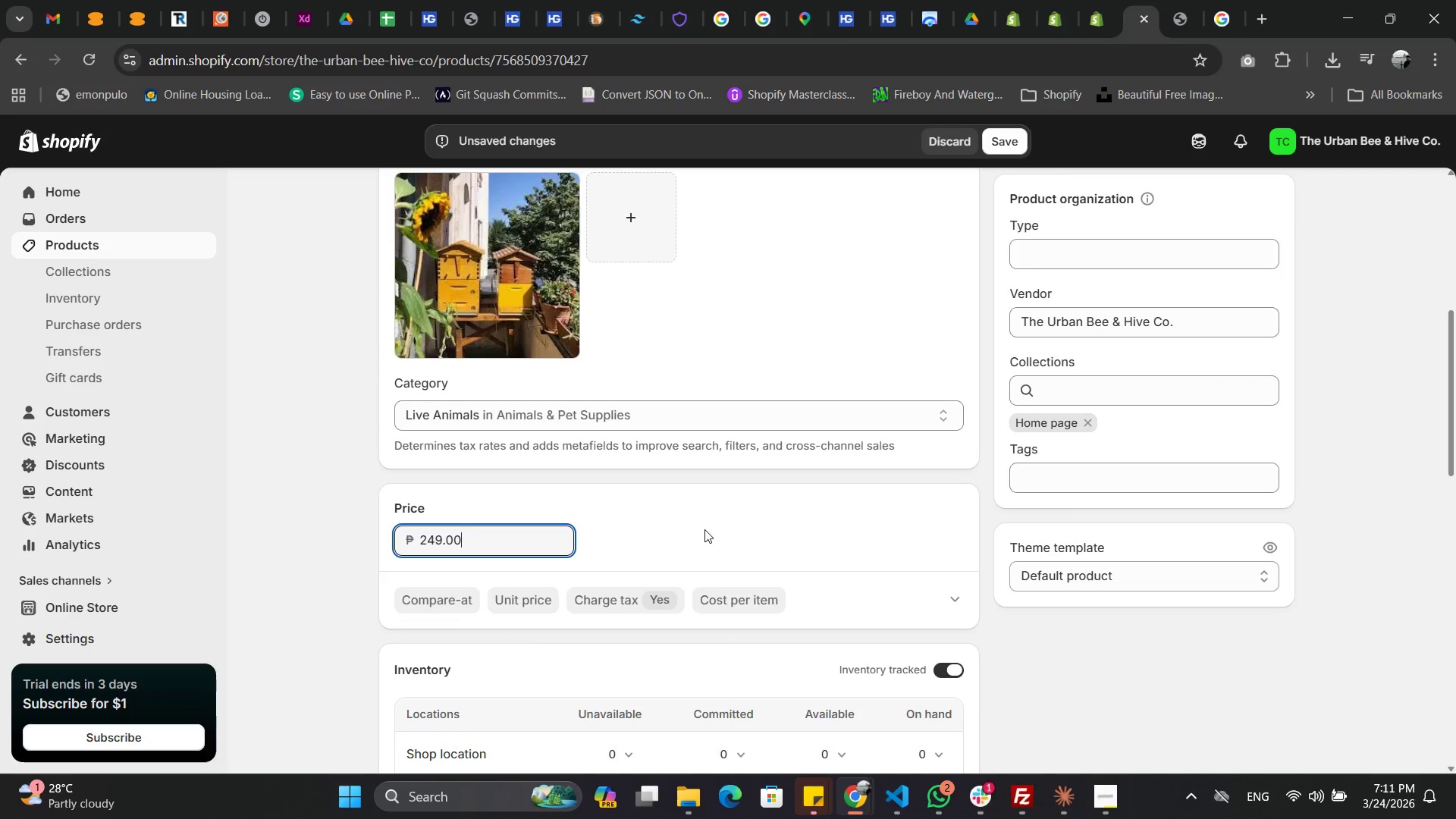 
left_click([704, 529])
 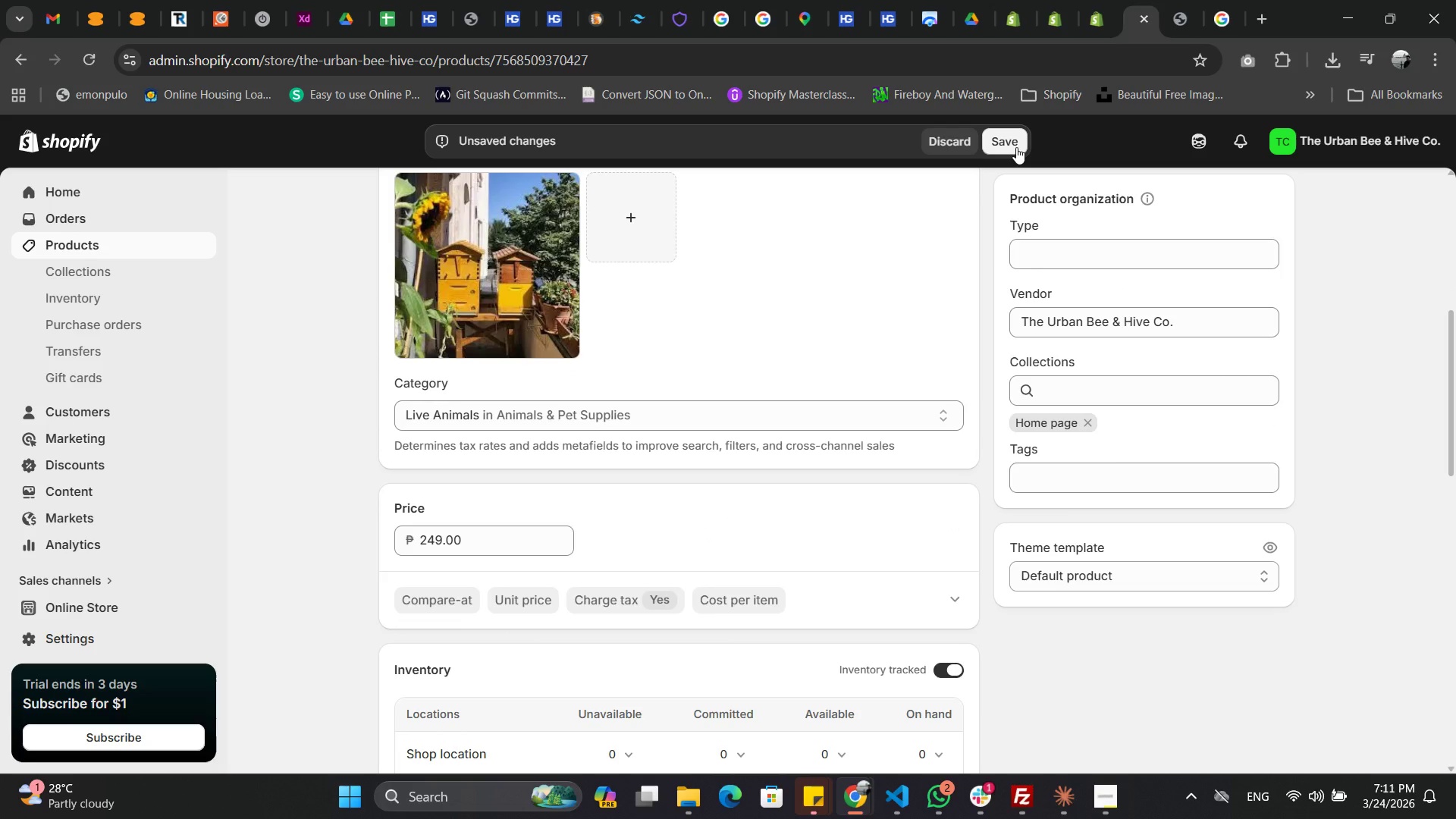 
left_click([1016, 147])
 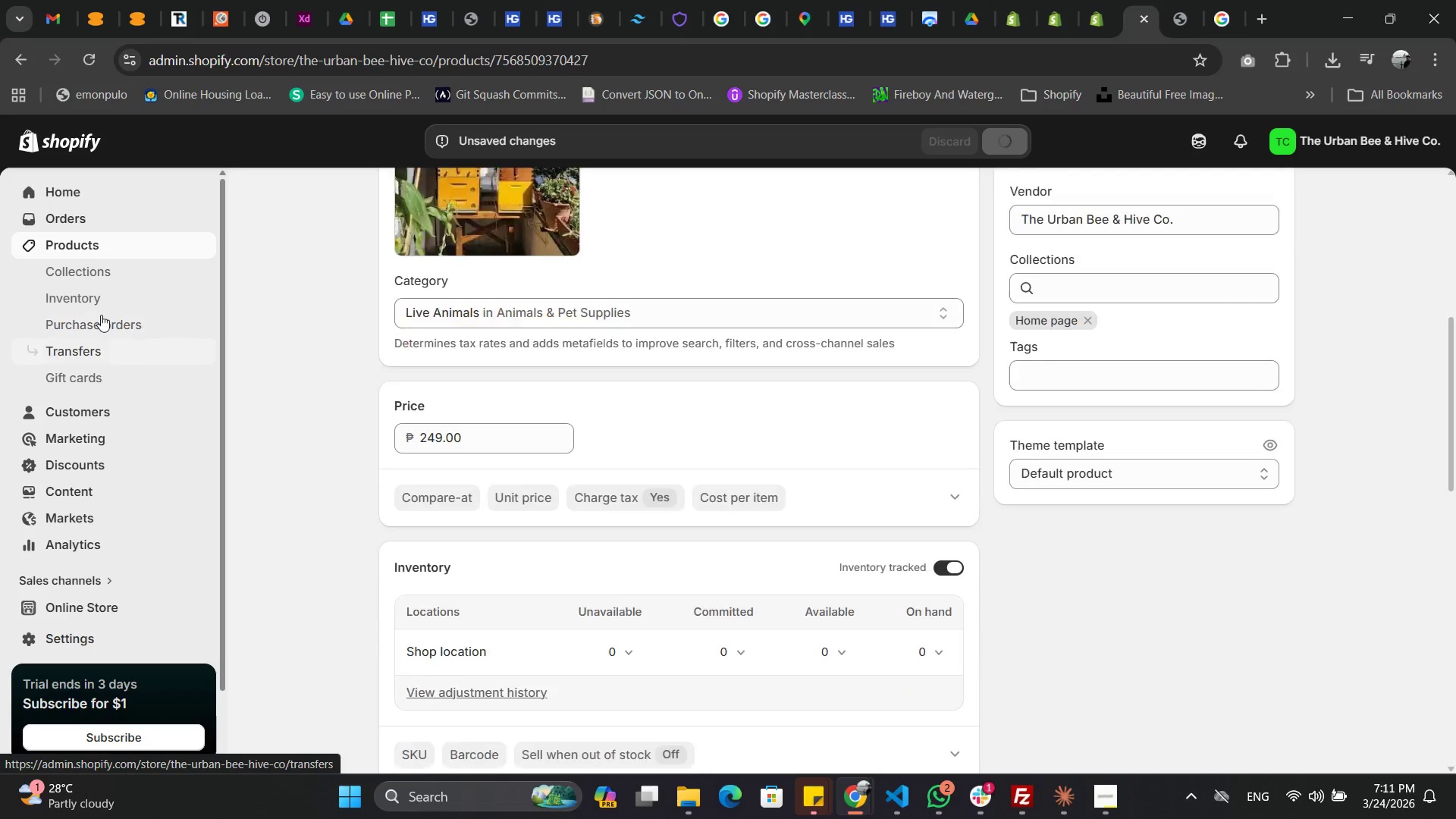 
wait(7.67)
 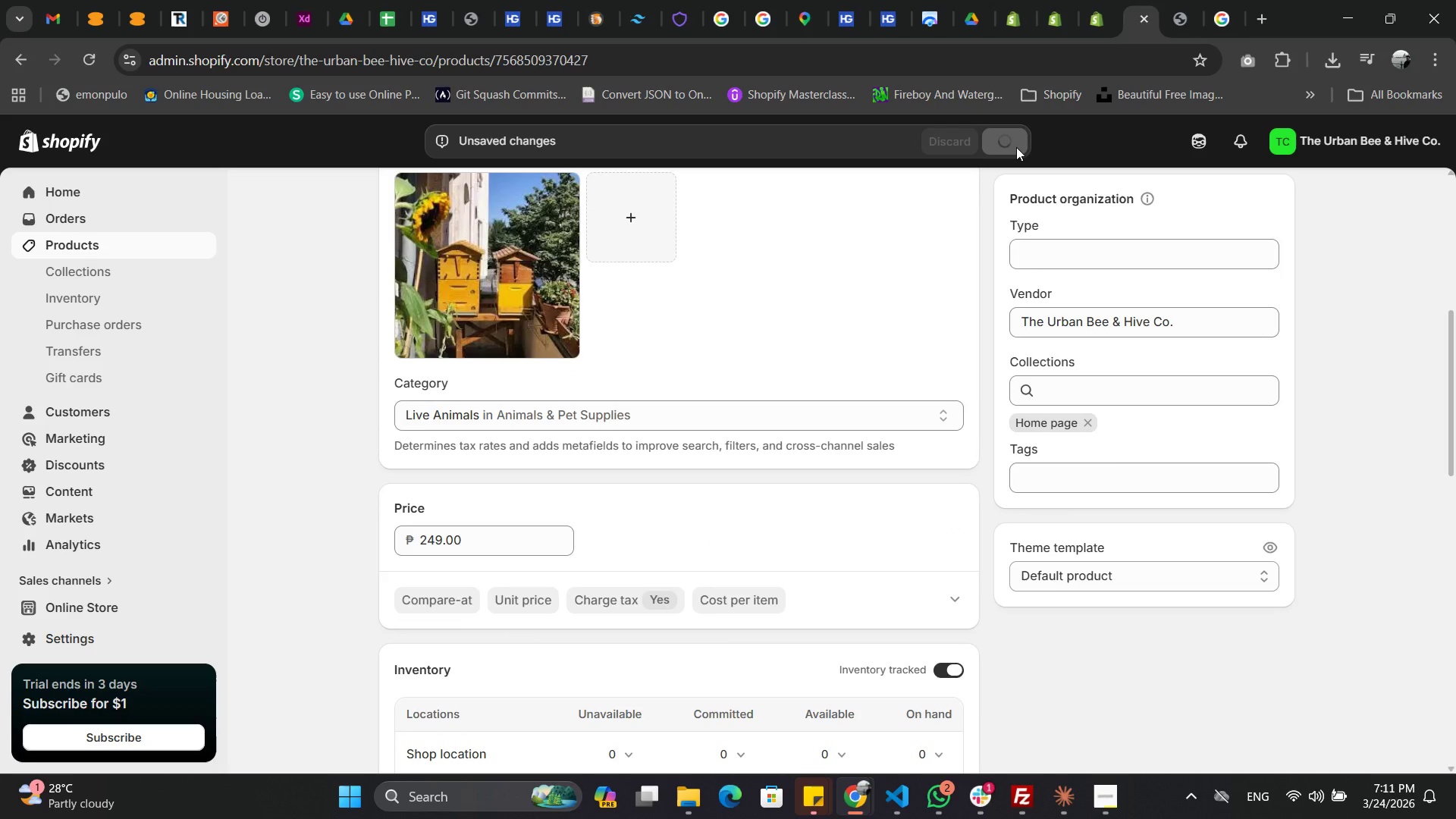 
left_click([81, 272])
 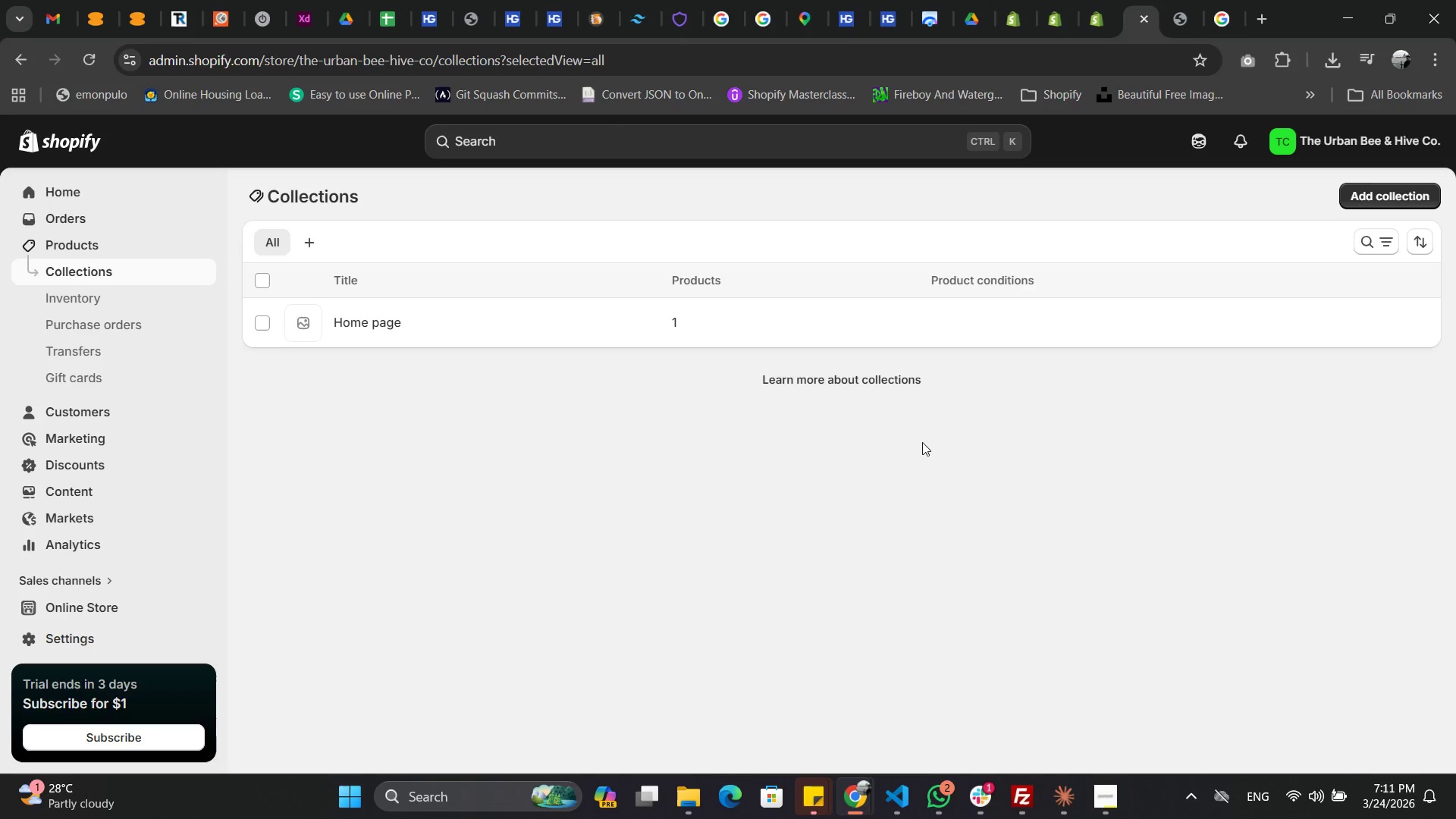 
wait(11.81)
 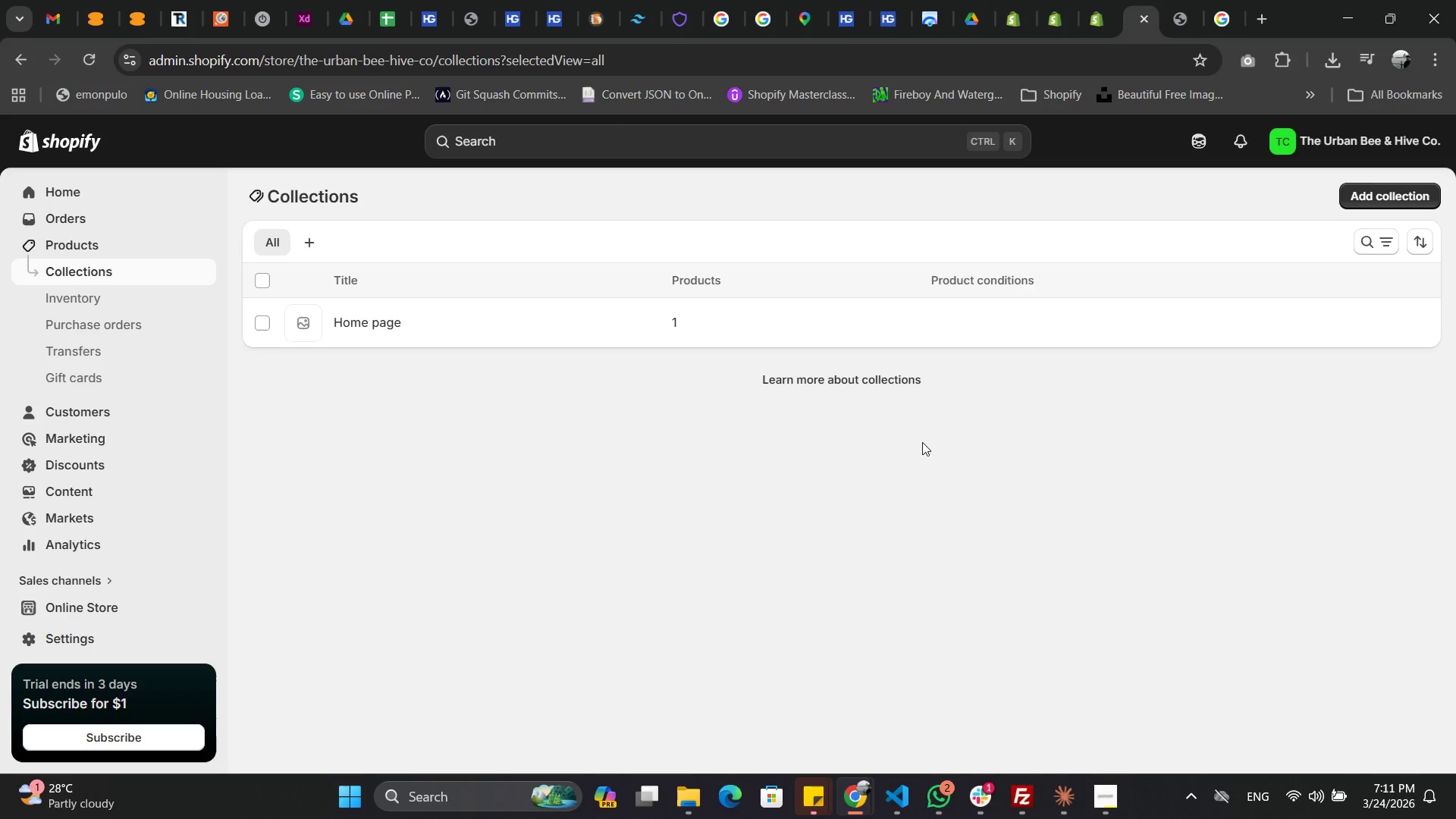 
left_click([67, 239])
 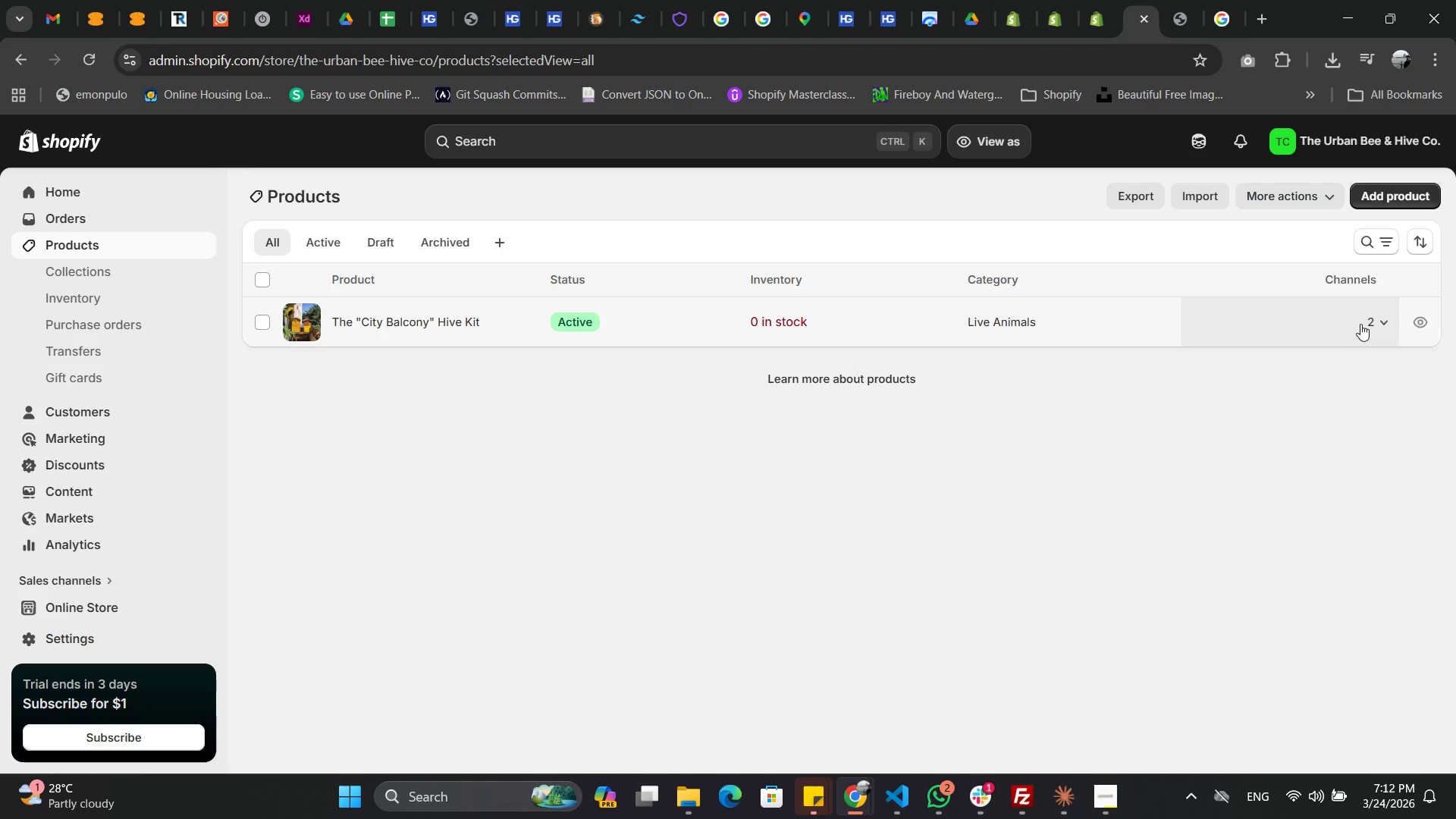 
wait(6.52)
 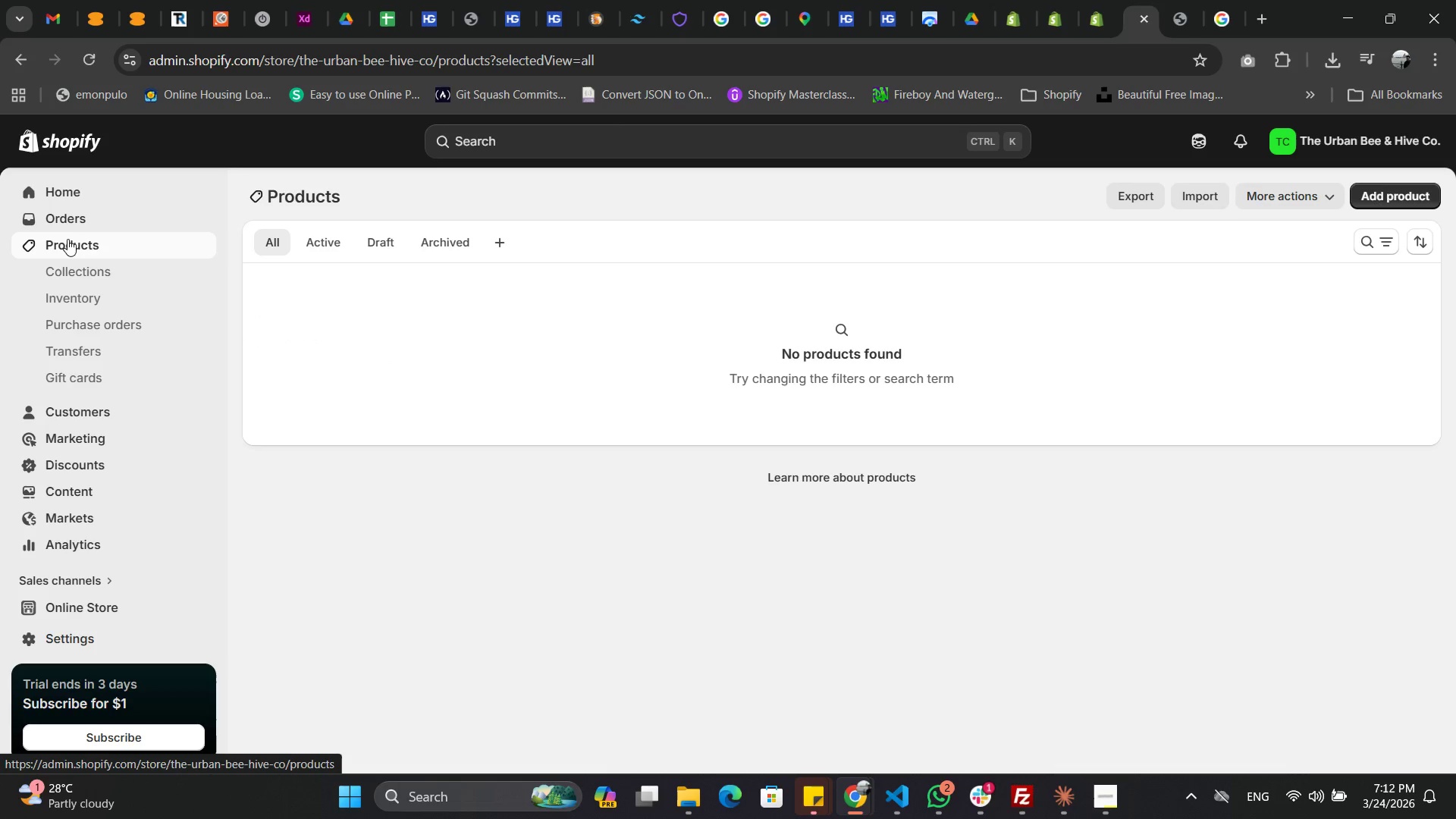 
left_click([985, 318])
 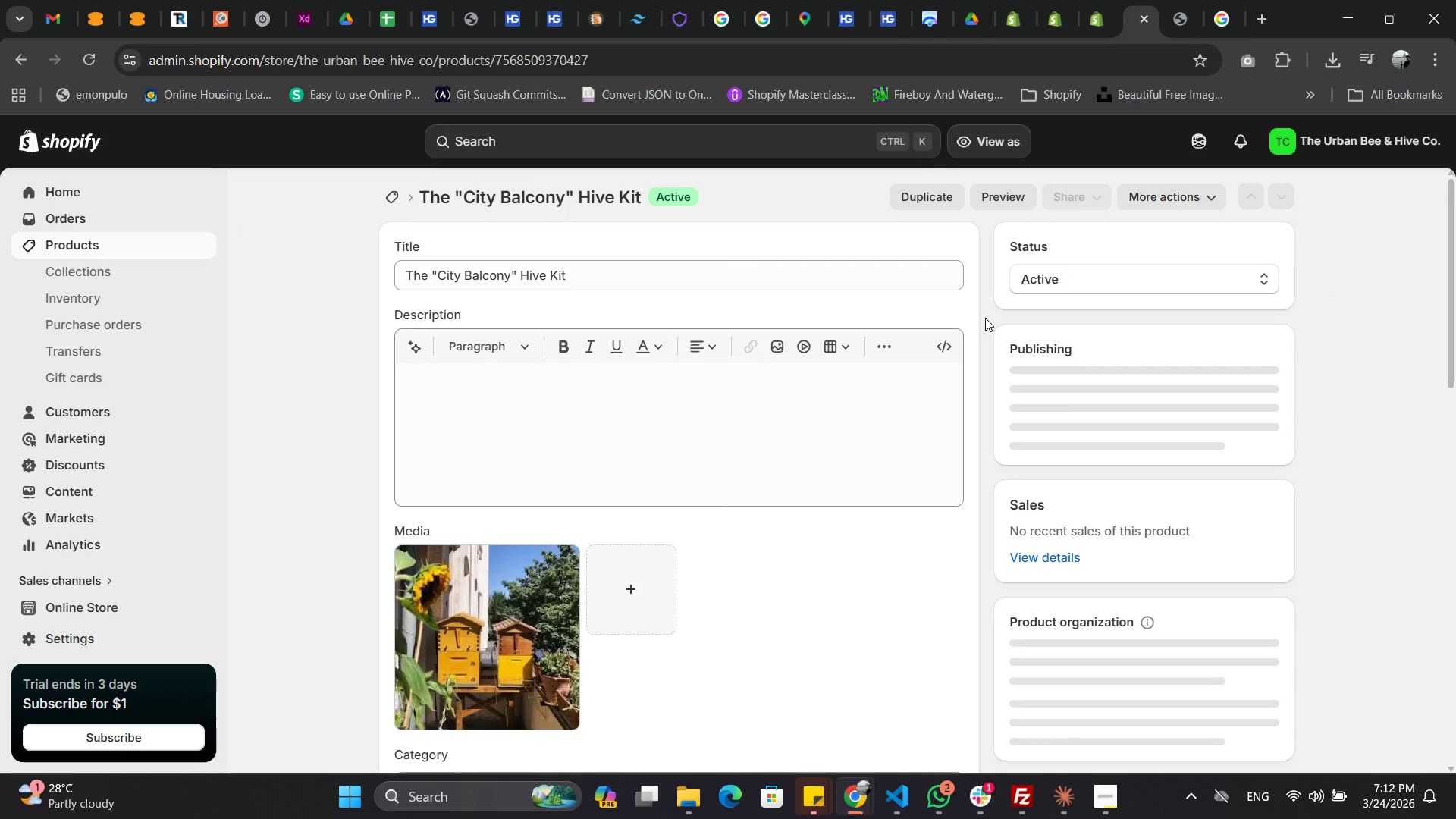 
wait(5.01)
 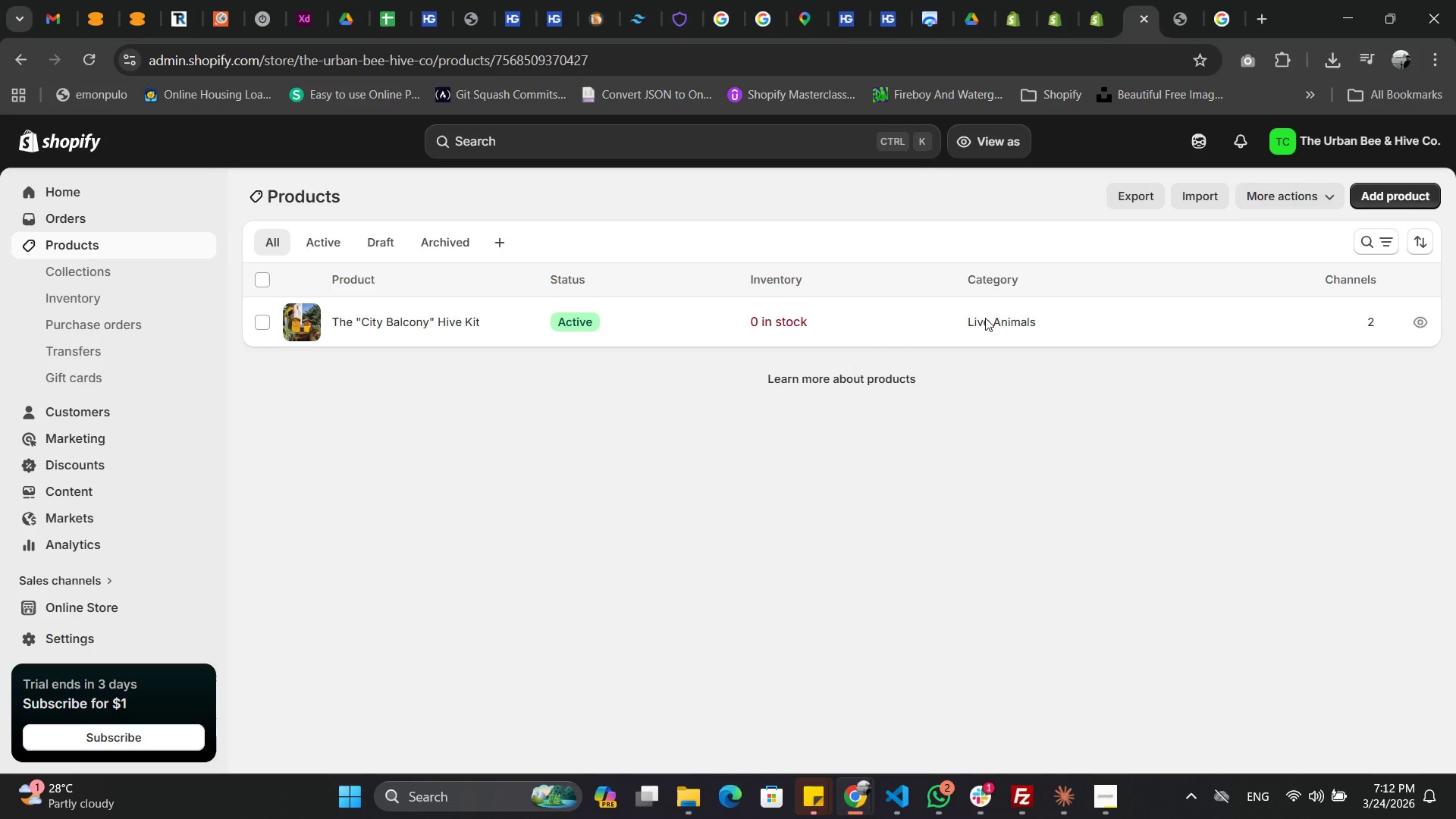 
scroll: coordinate [752, 617], scroll_direction: down, amount: 2.0
 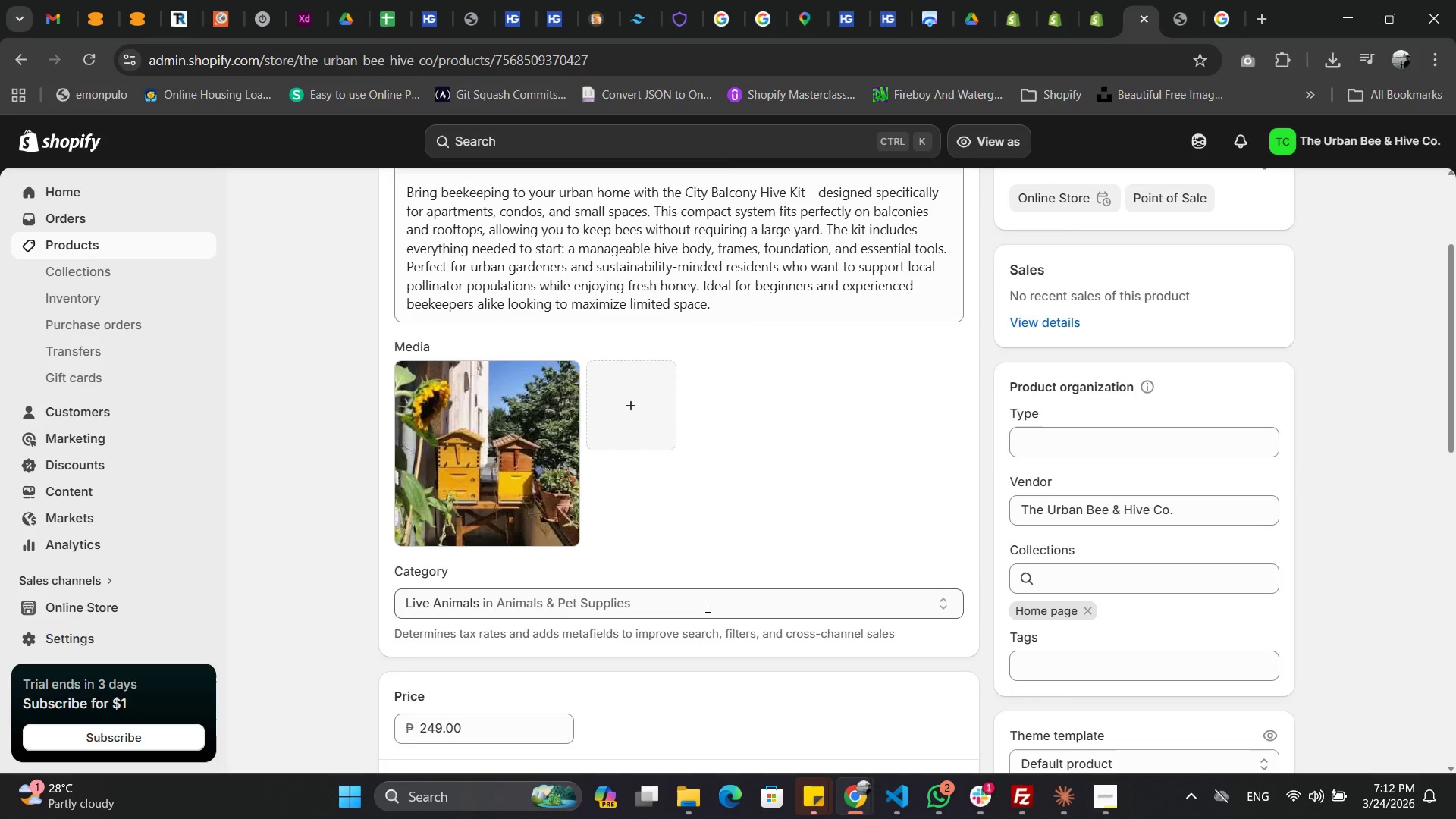 
left_click([706, 606])
 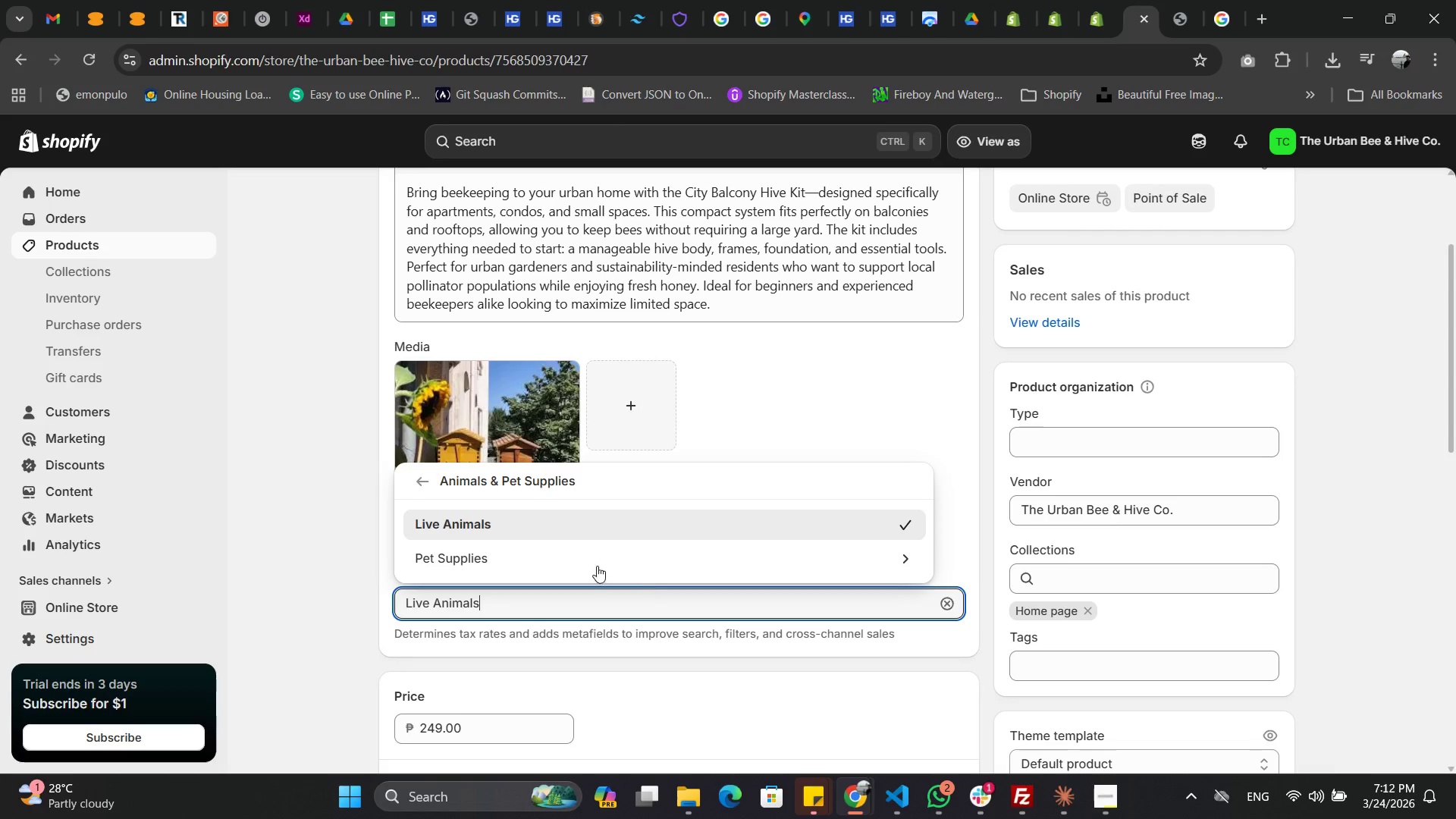 
wait(7.28)
 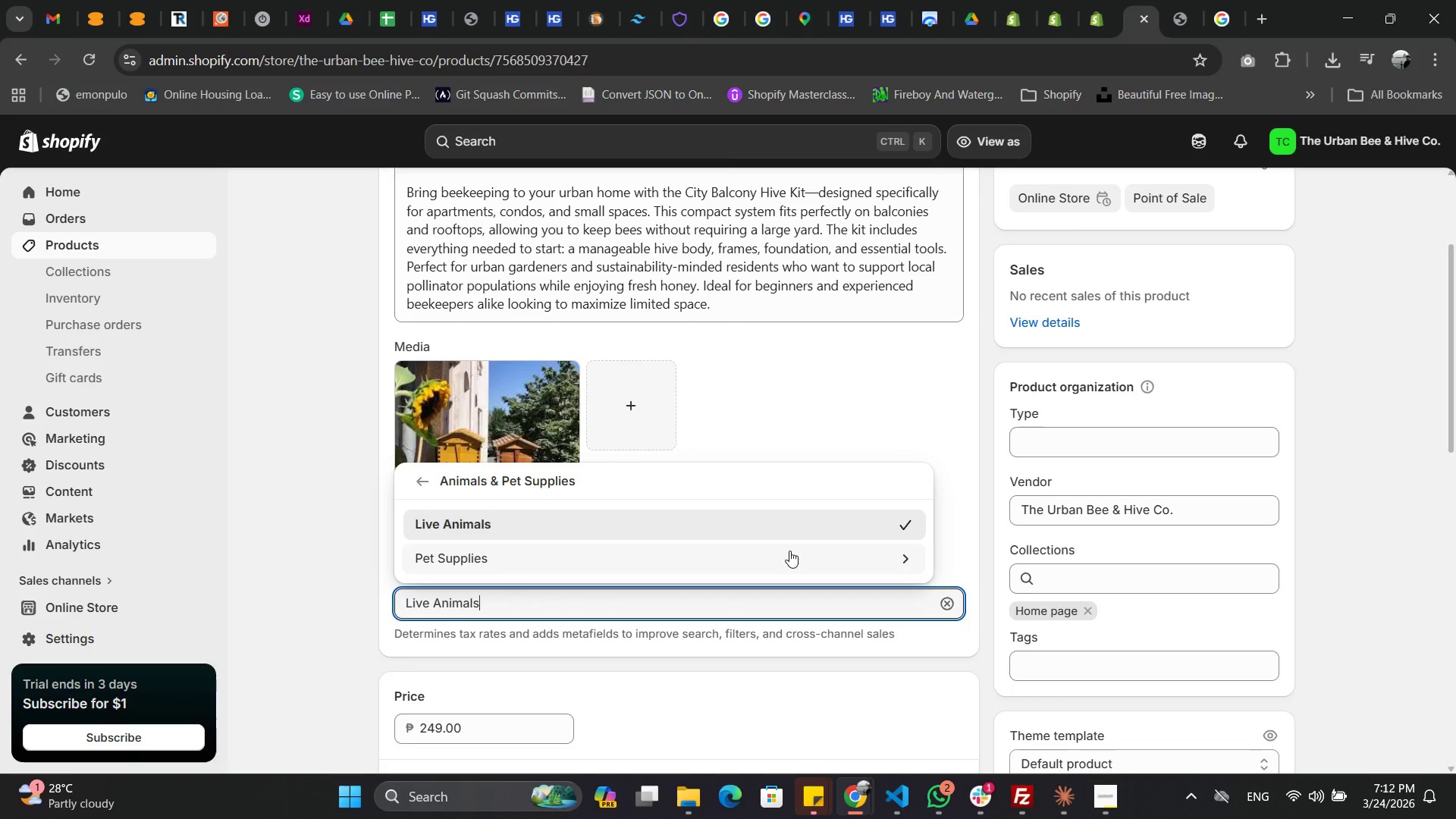 
left_click([948, 604])
 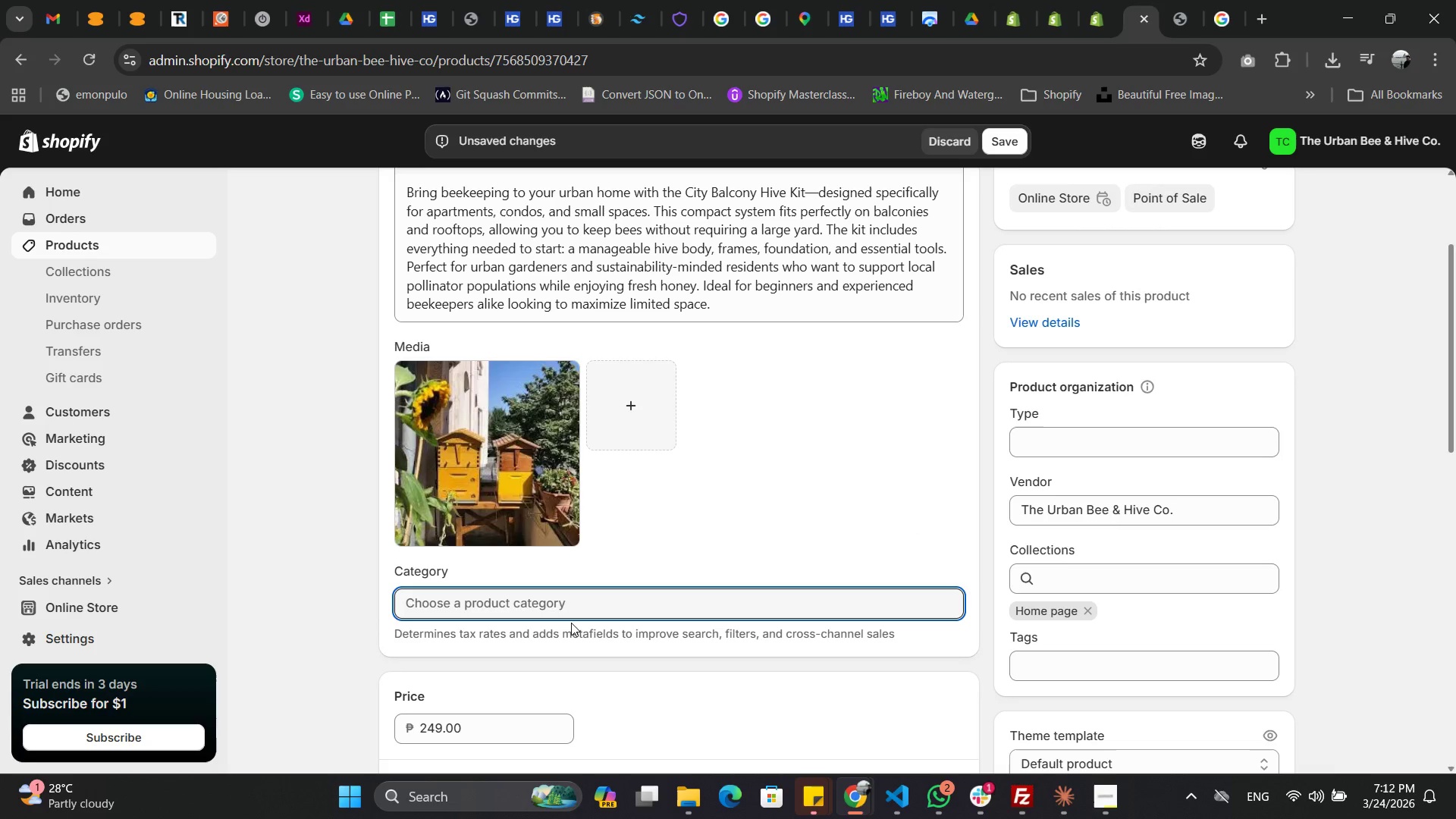 
left_click([547, 635])
 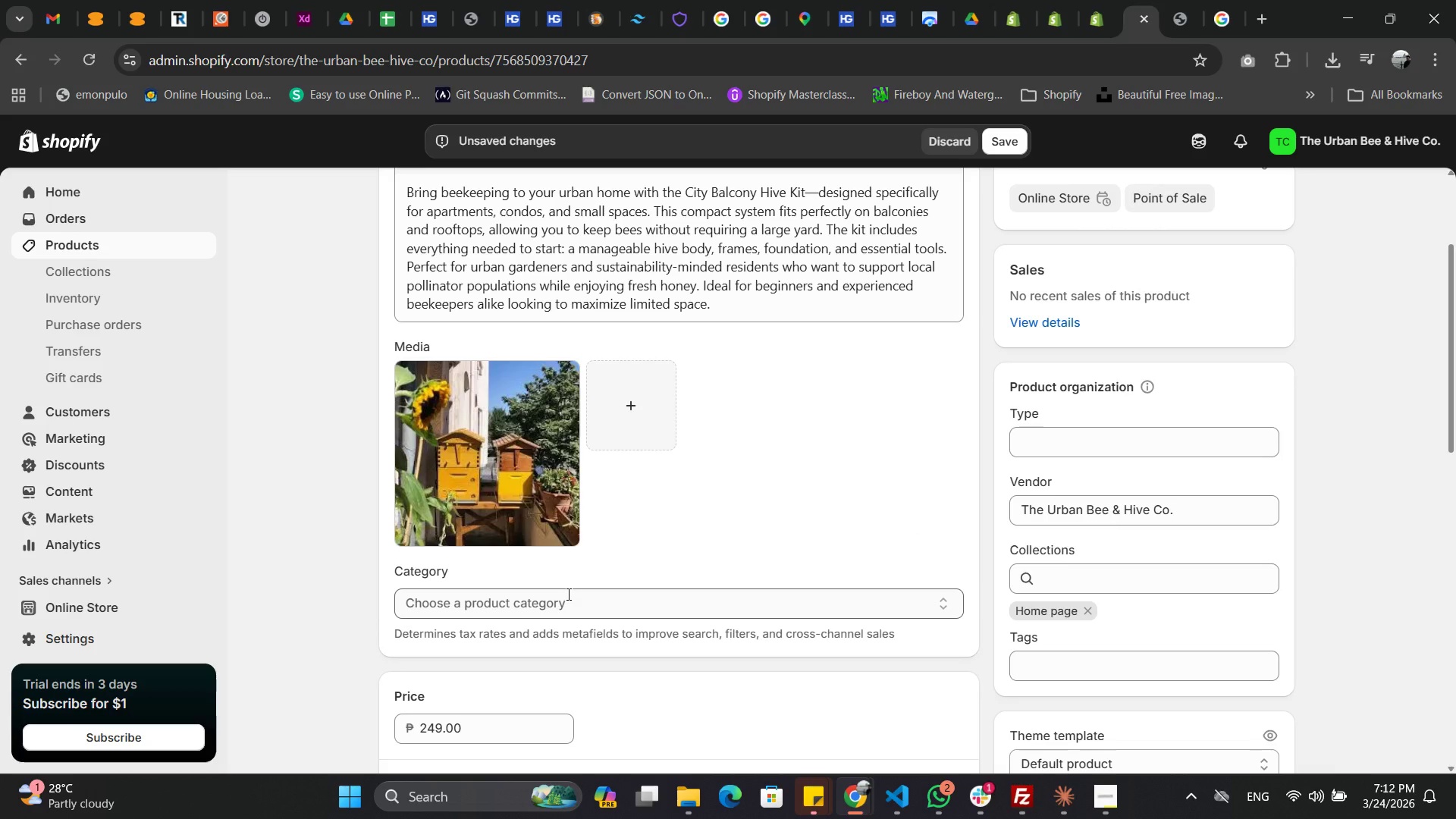 
left_click([567, 594])
 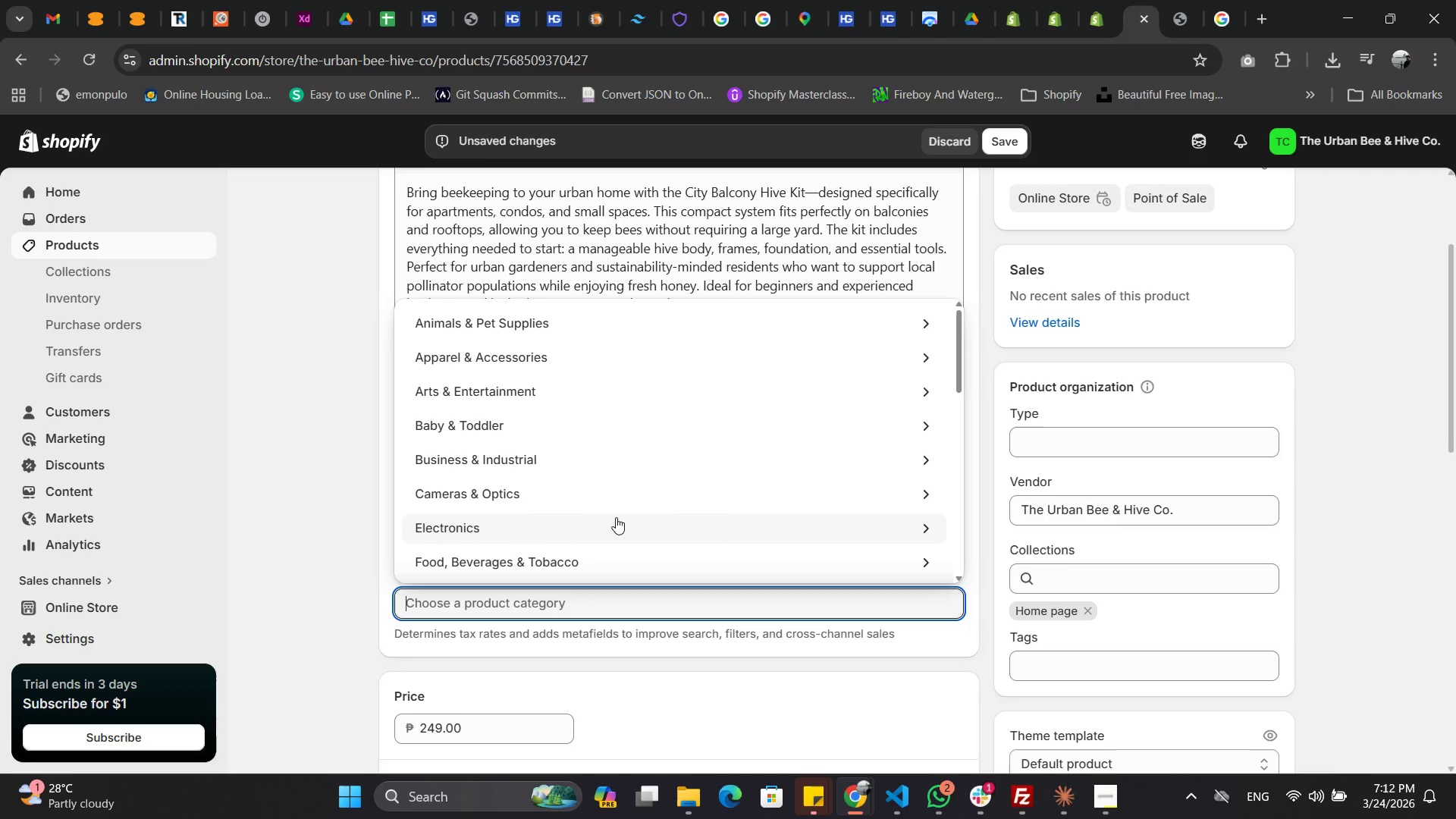 
scroll: coordinate [616, 517], scroll_direction: down, amount: 1.0
 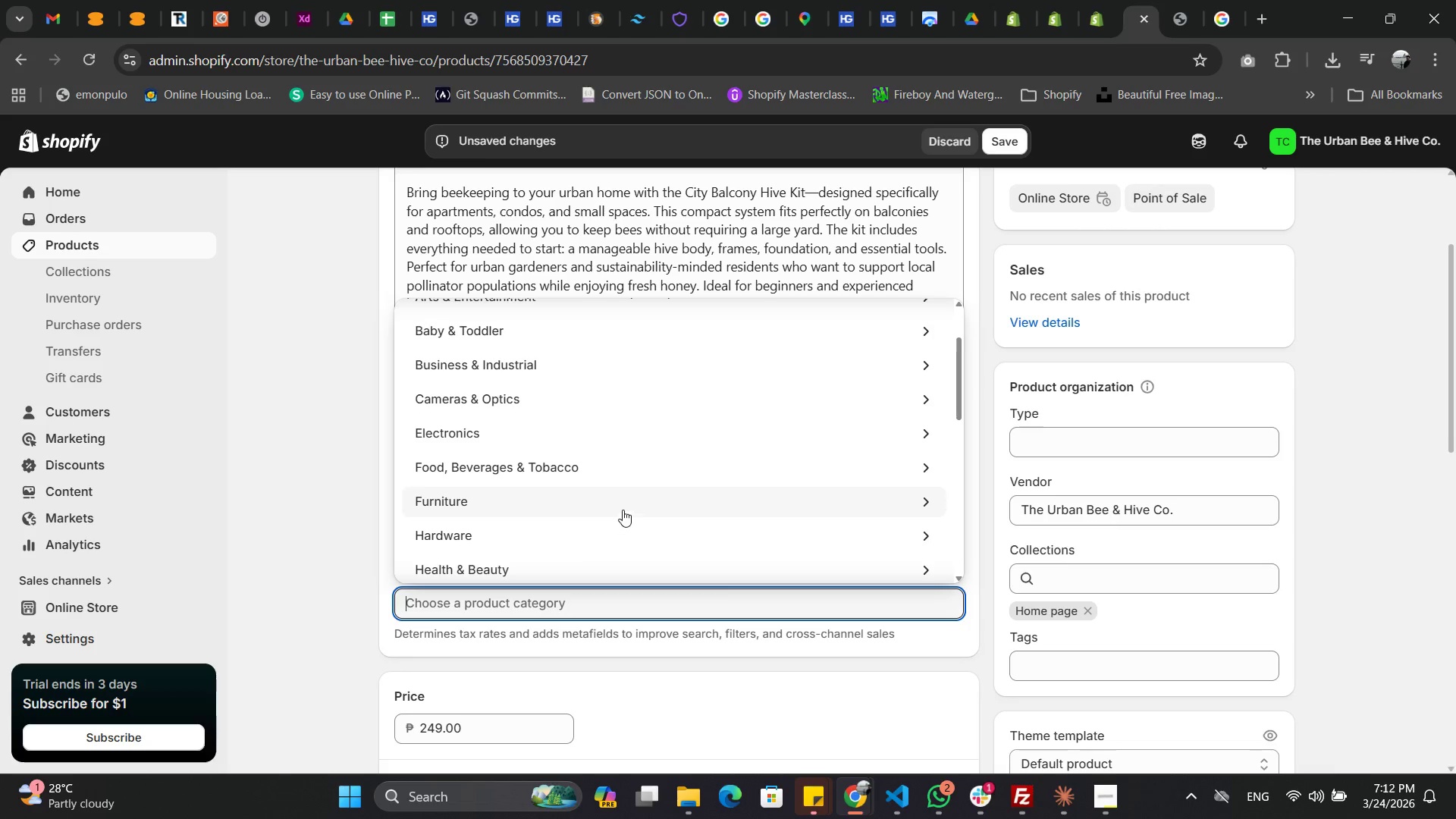 
left_click([623, 510])
 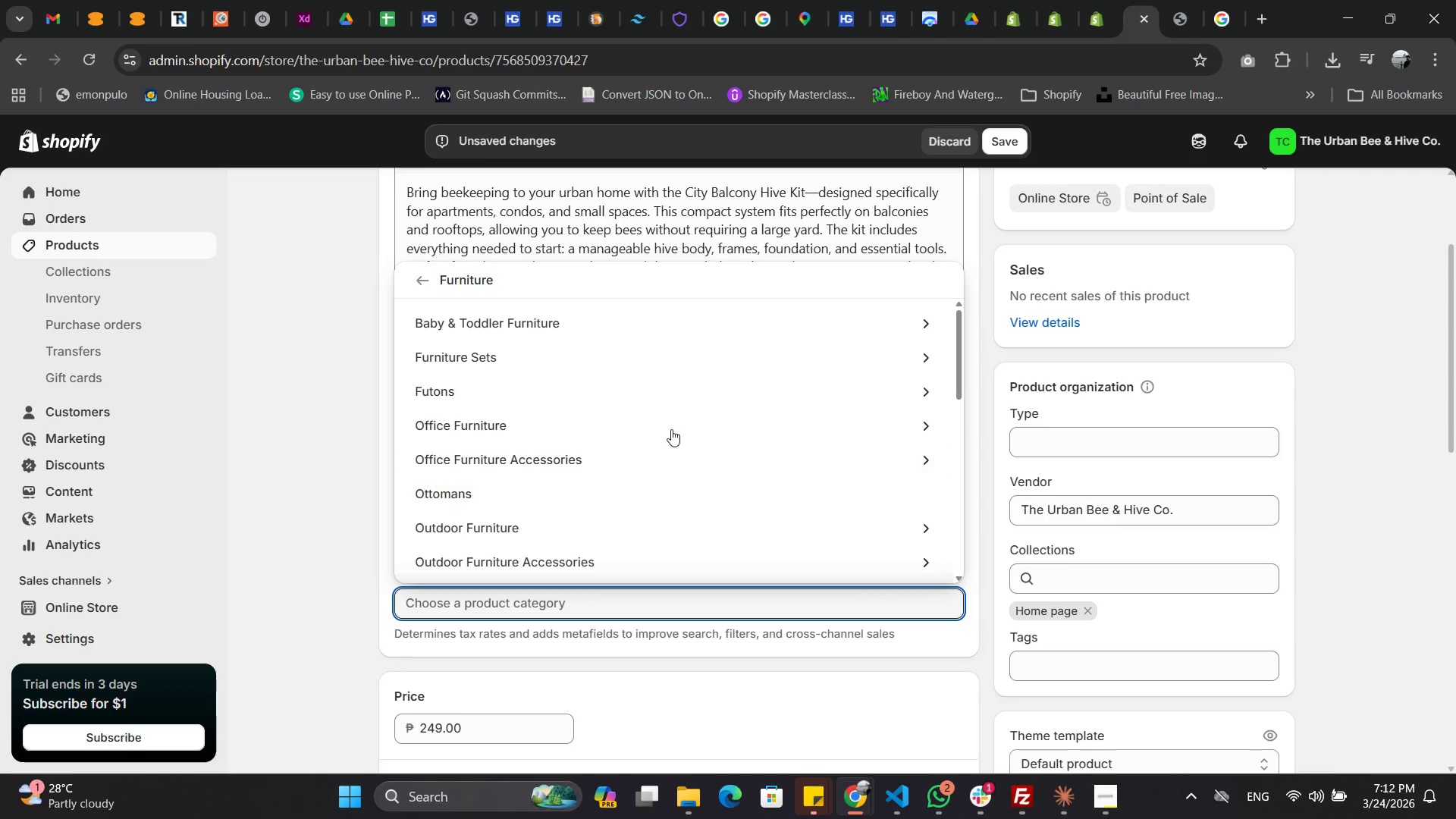 
wait(13.14)
 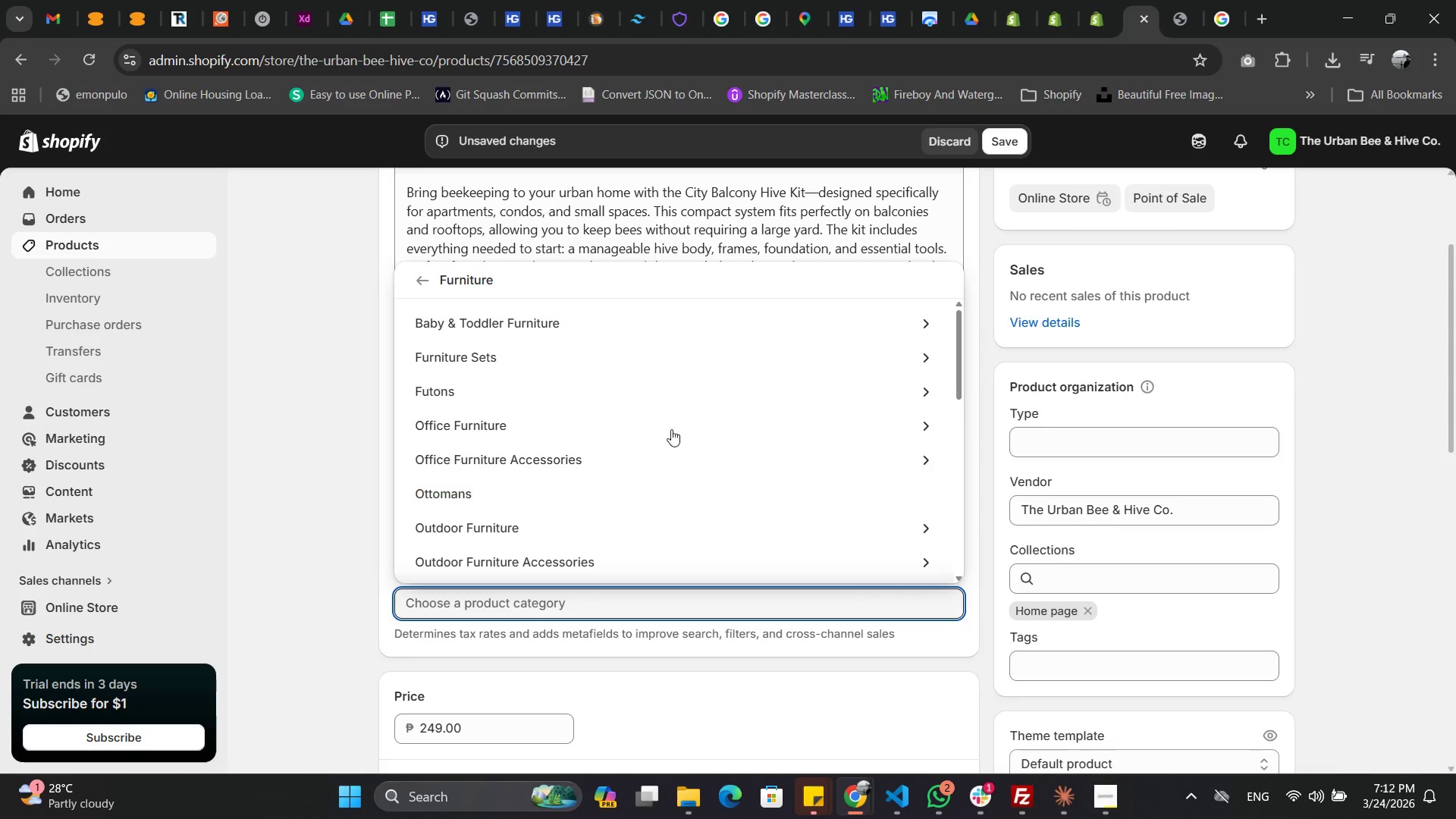 
scroll: coordinate [566, 524], scroll_direction: down, amount: 5.0
 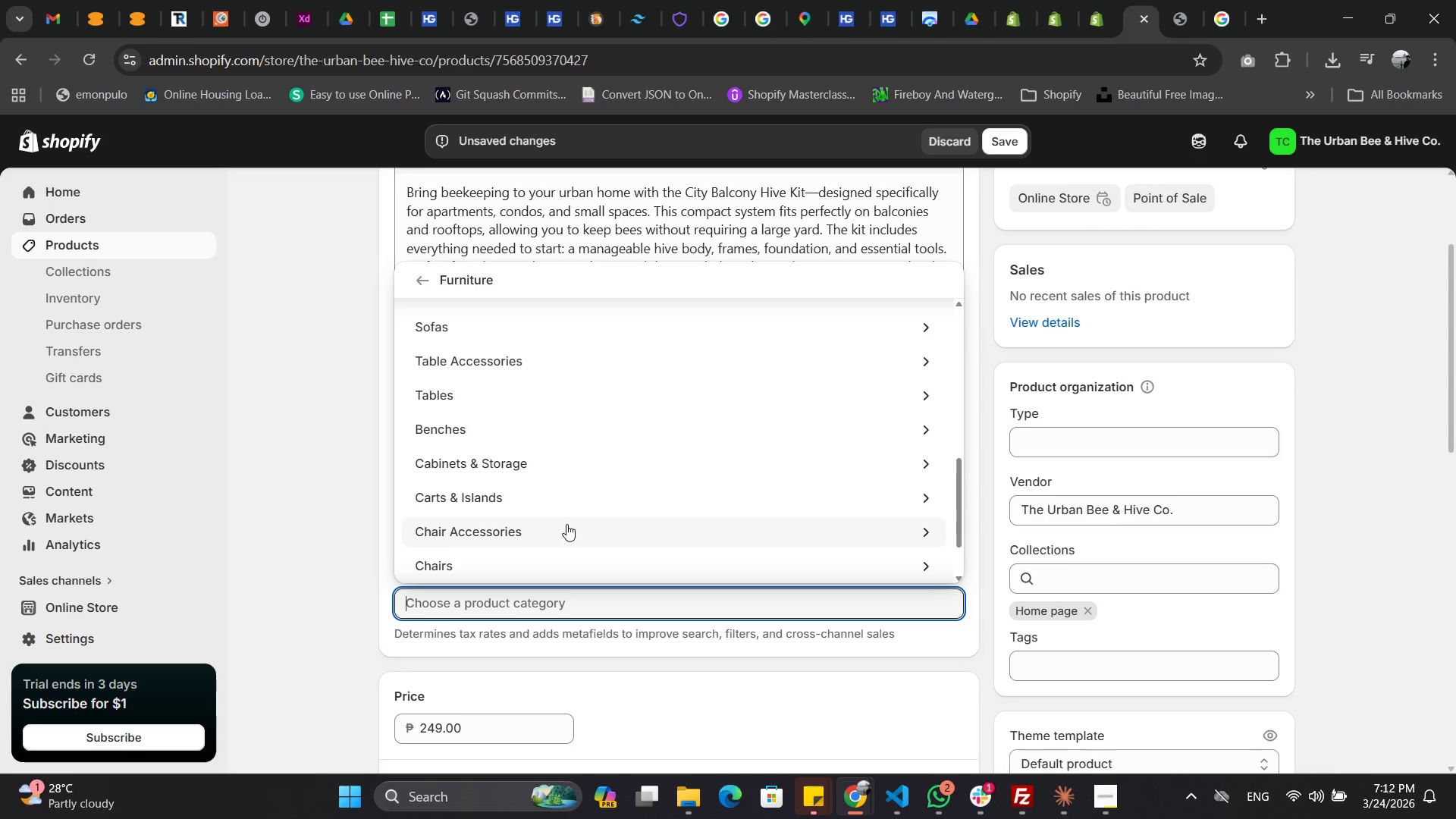 
scroll: coordinate [566, 524], scroll_direction: down, amount: 3.0
 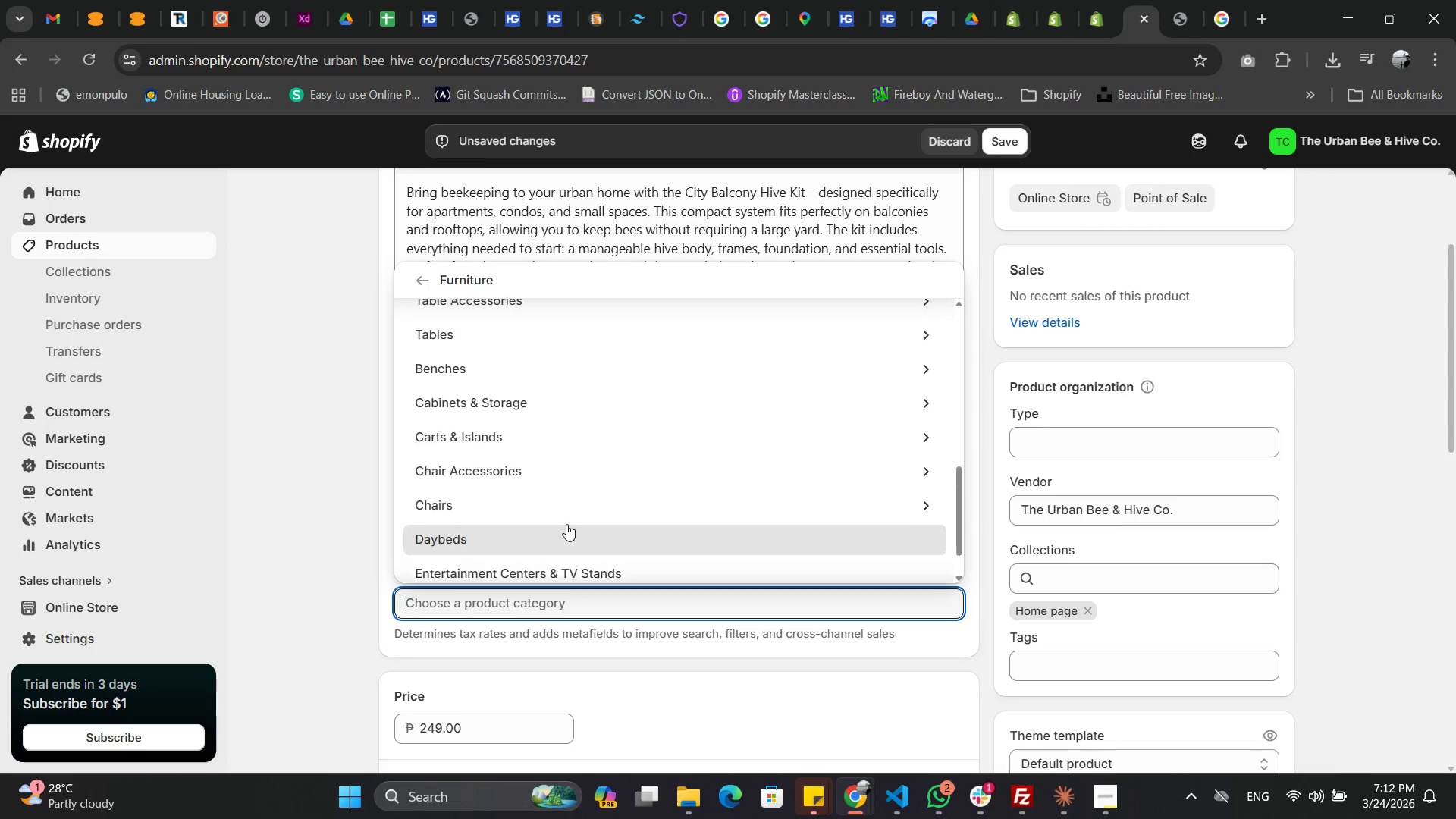 
scroll: coordinate [567, 524], scroll_direction: up, amount: 9.0
 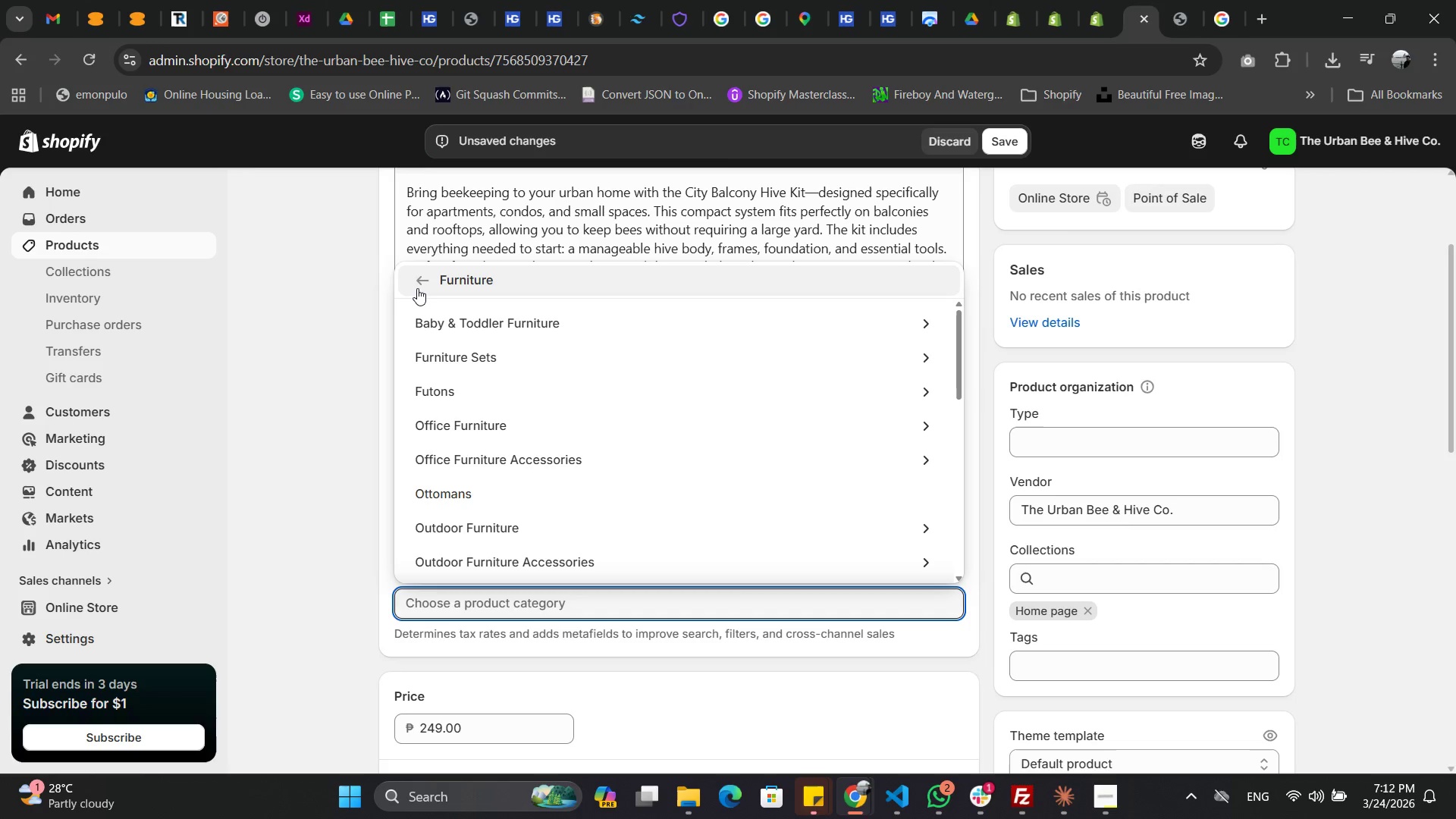 
left_click([417, 288])
 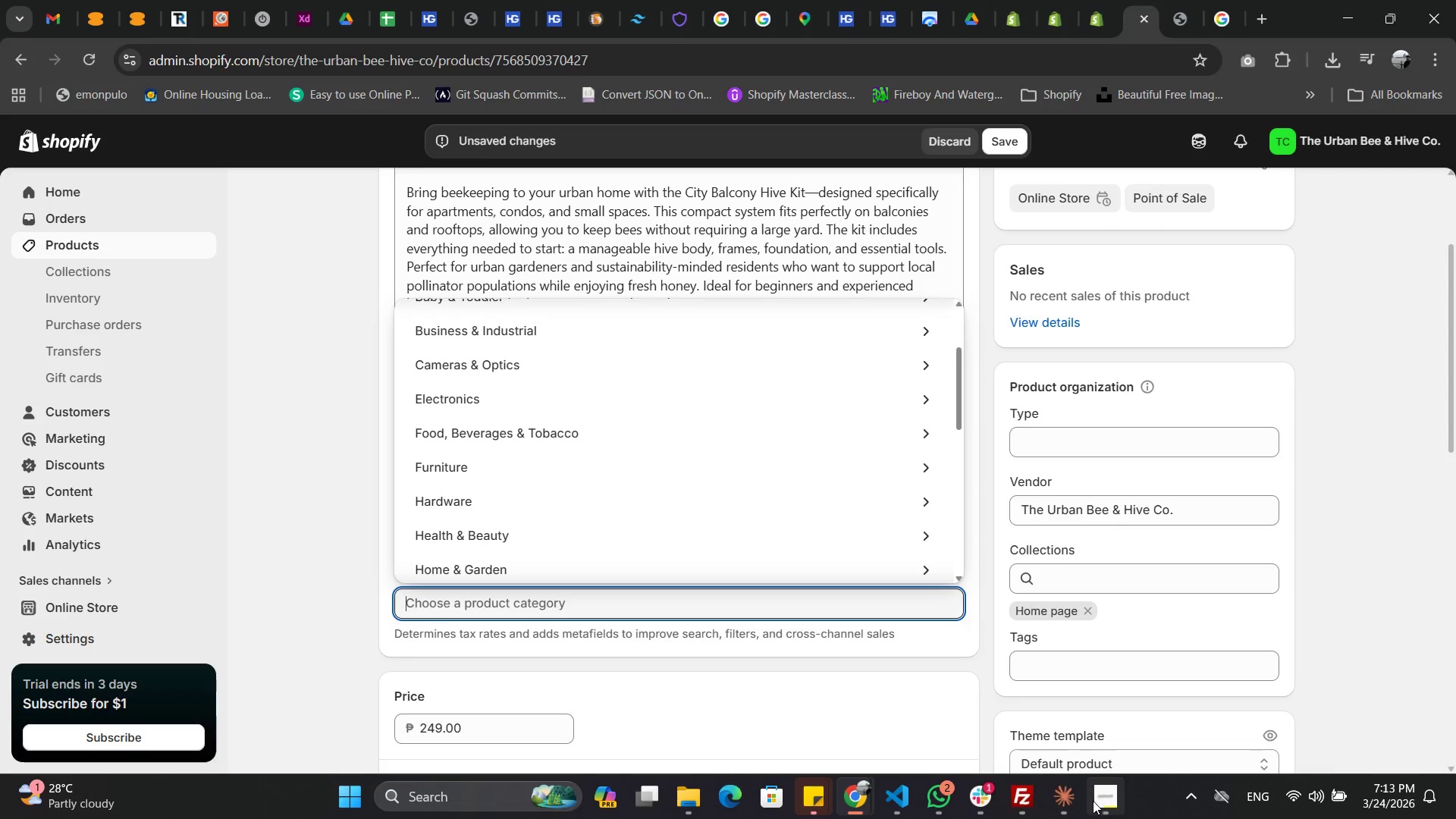 
left_click([1099, 801])